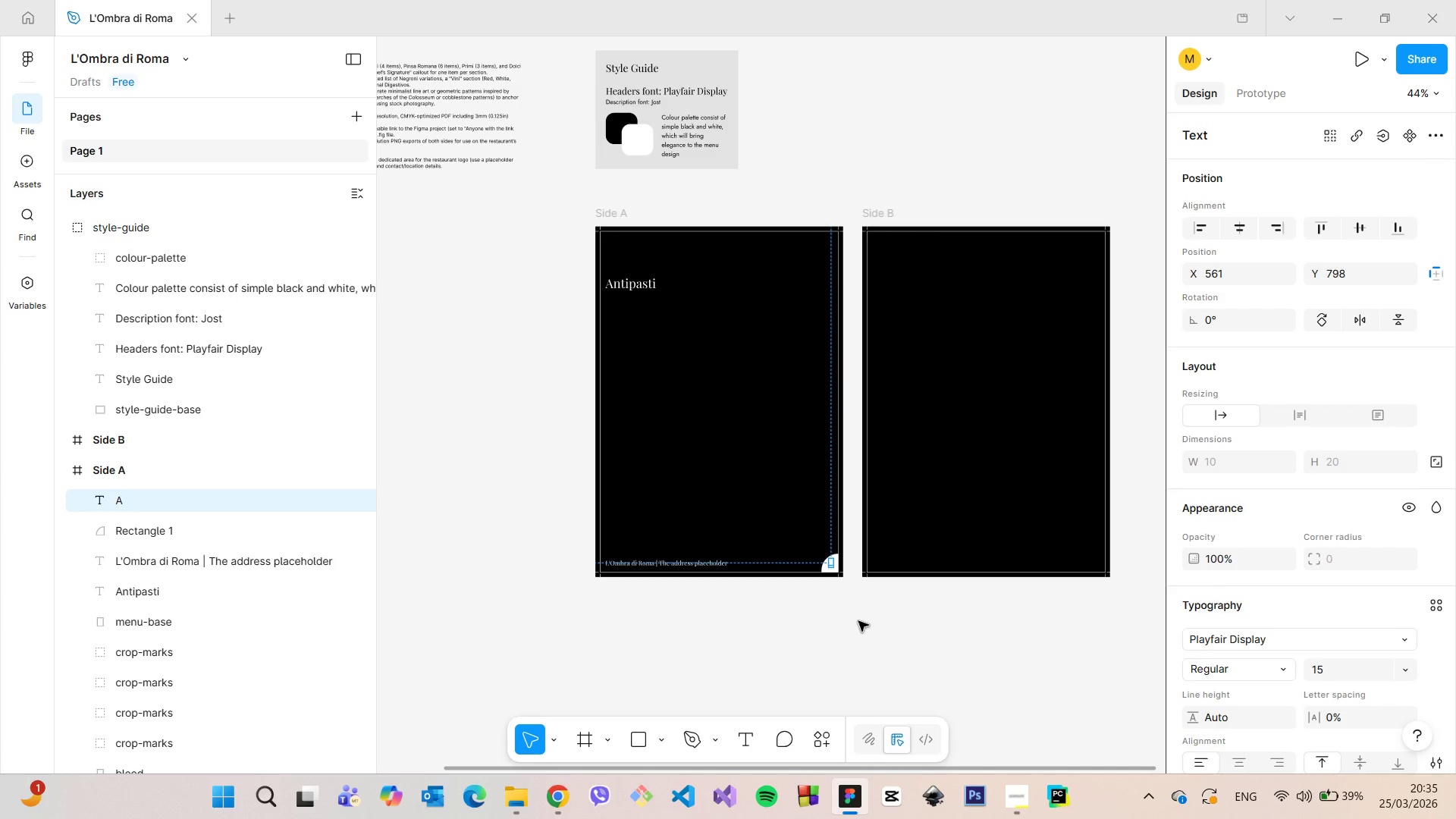 
key(Control+Z)
 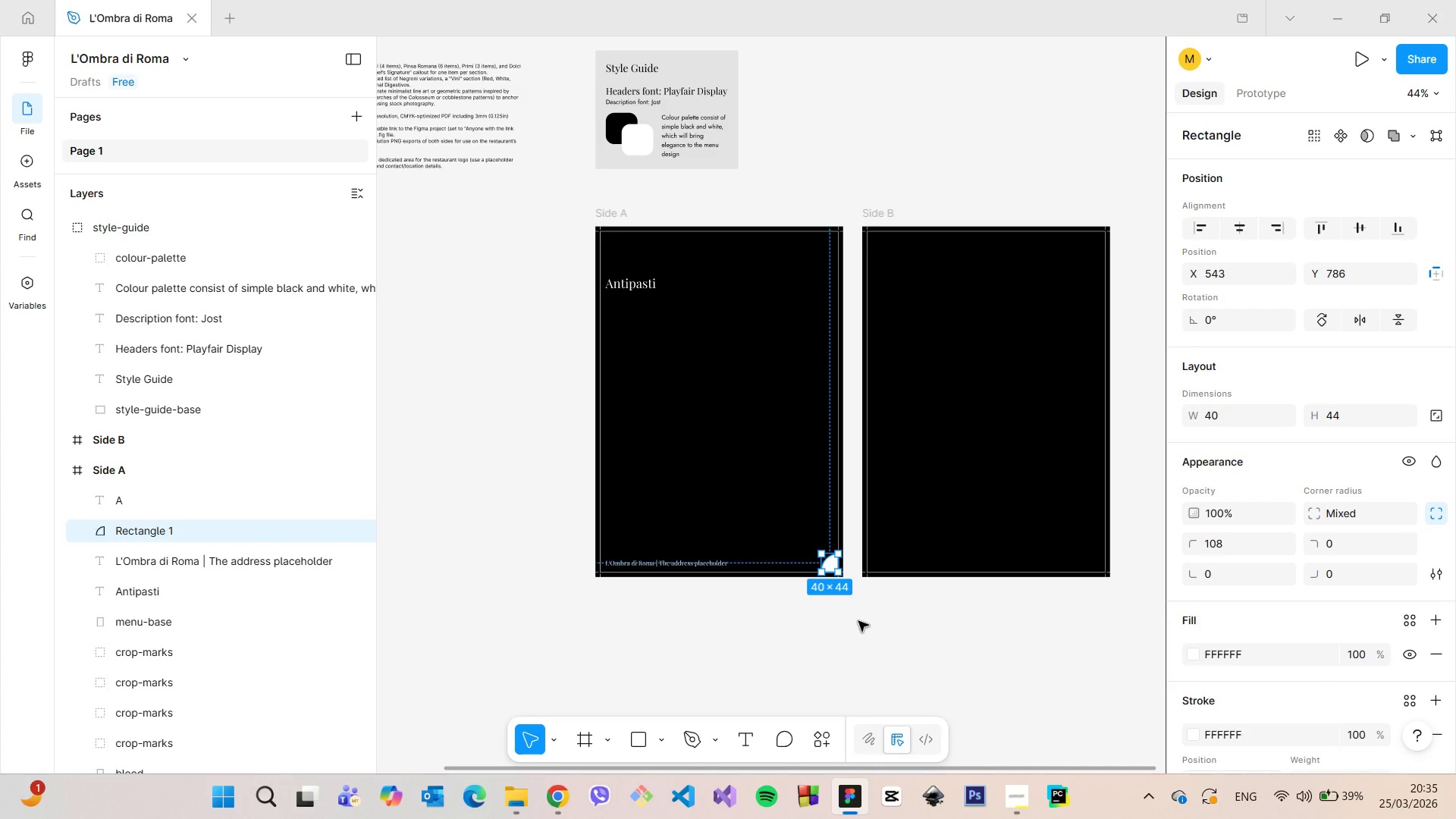 
key(Control+Z)
 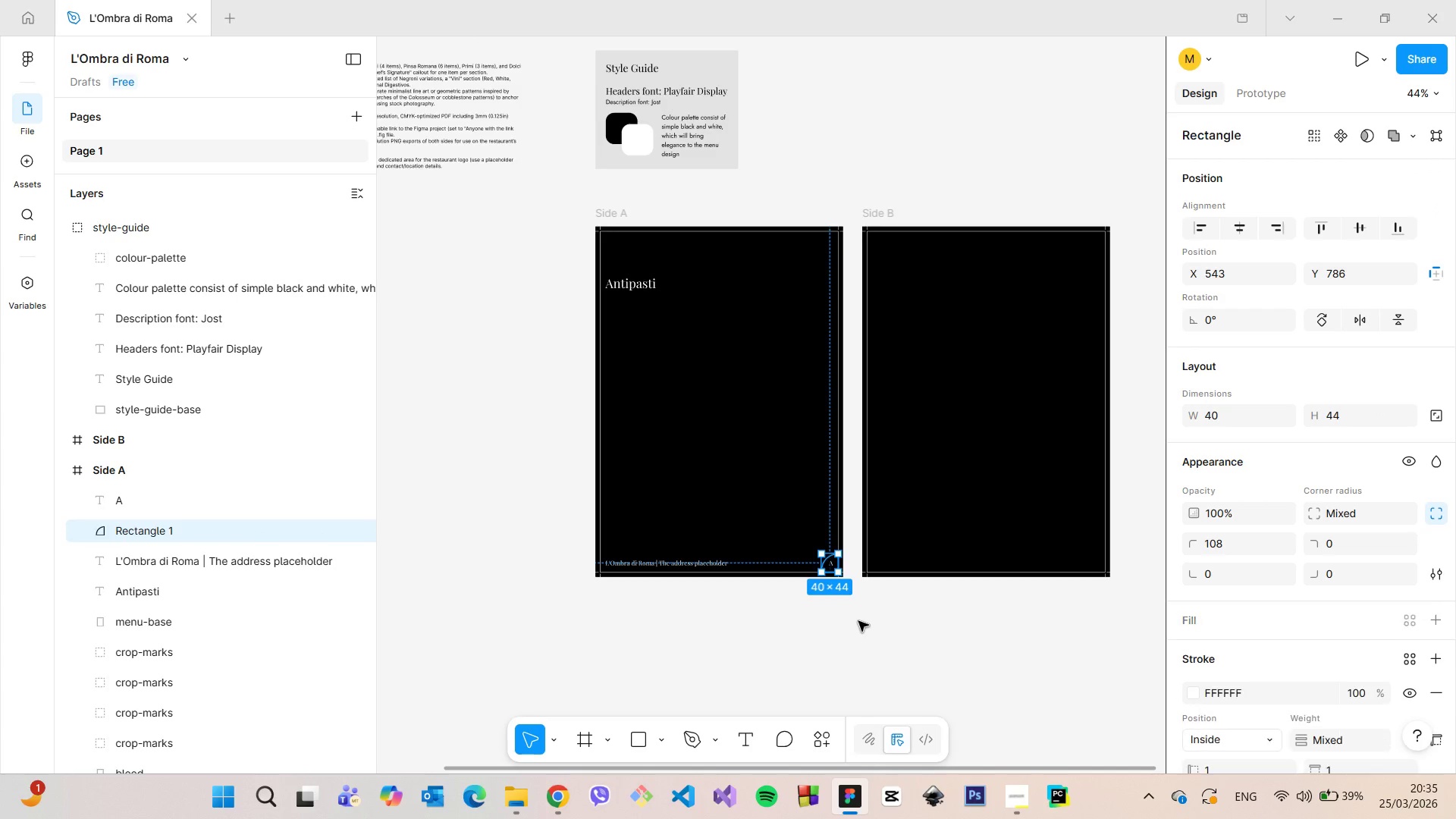 
key(Control+Z)
 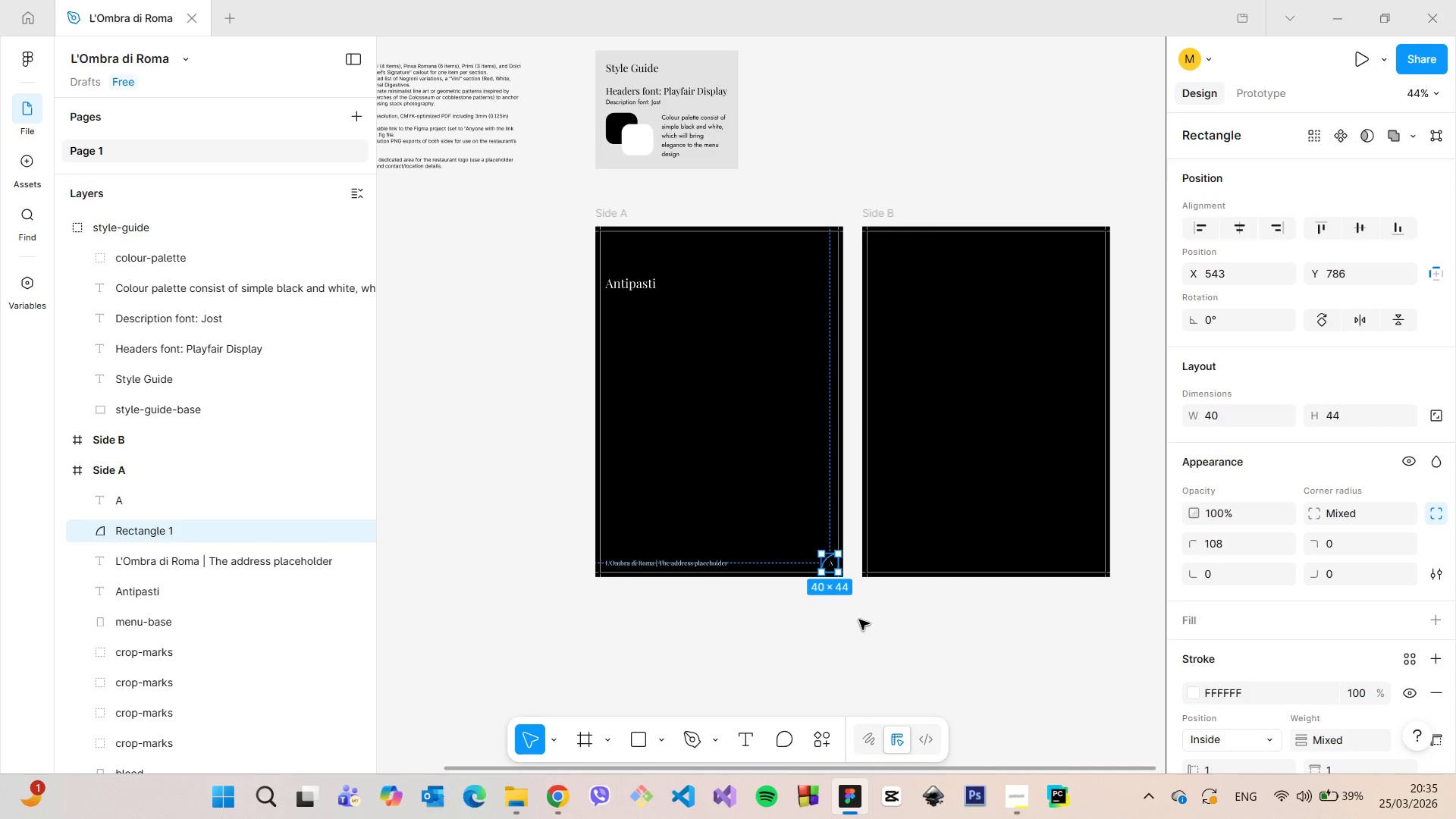 
left_click([859, 620])
 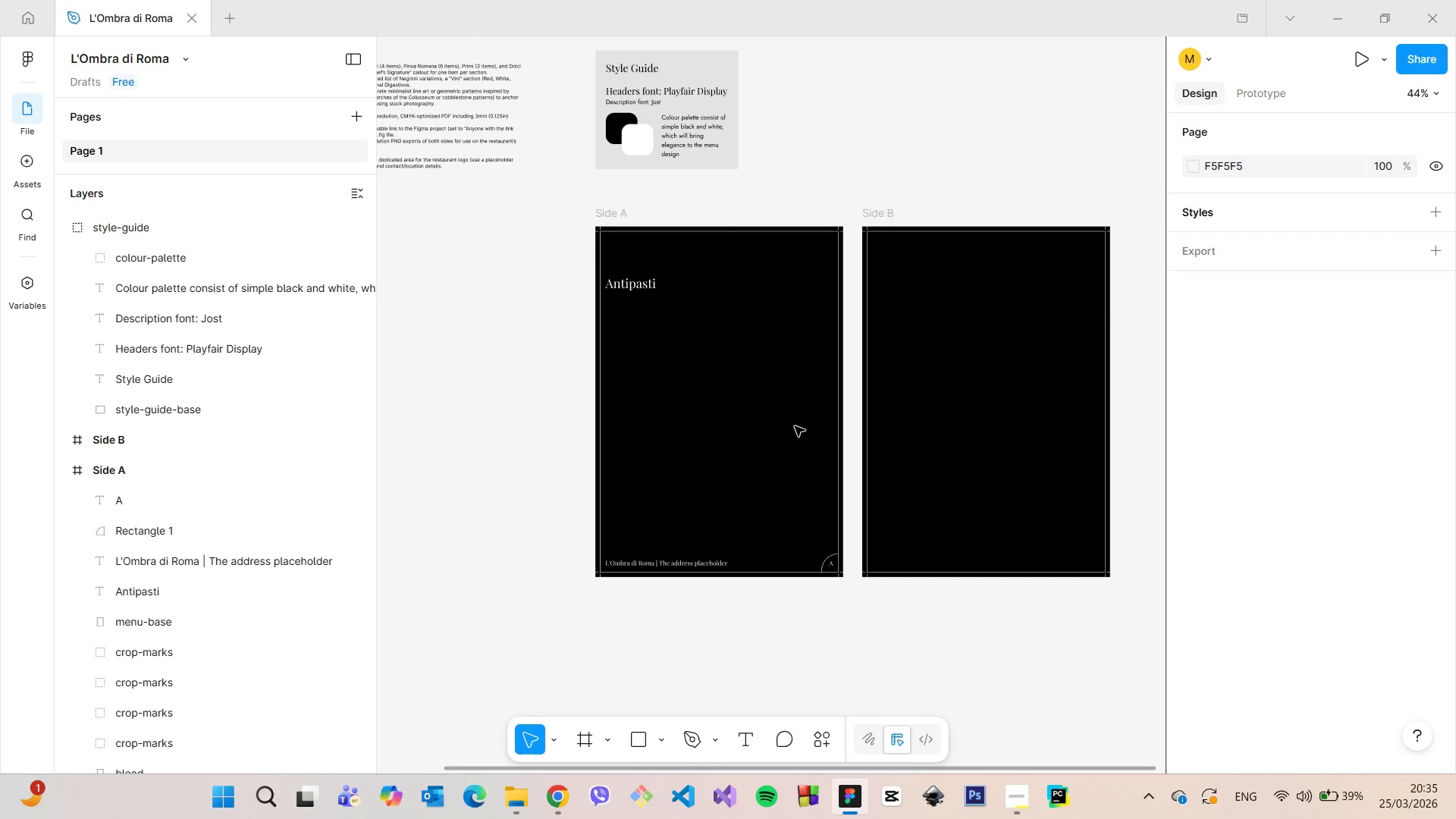 
scroll: coordinate [868, 702], scroll_direction: up, amount: 12.0
 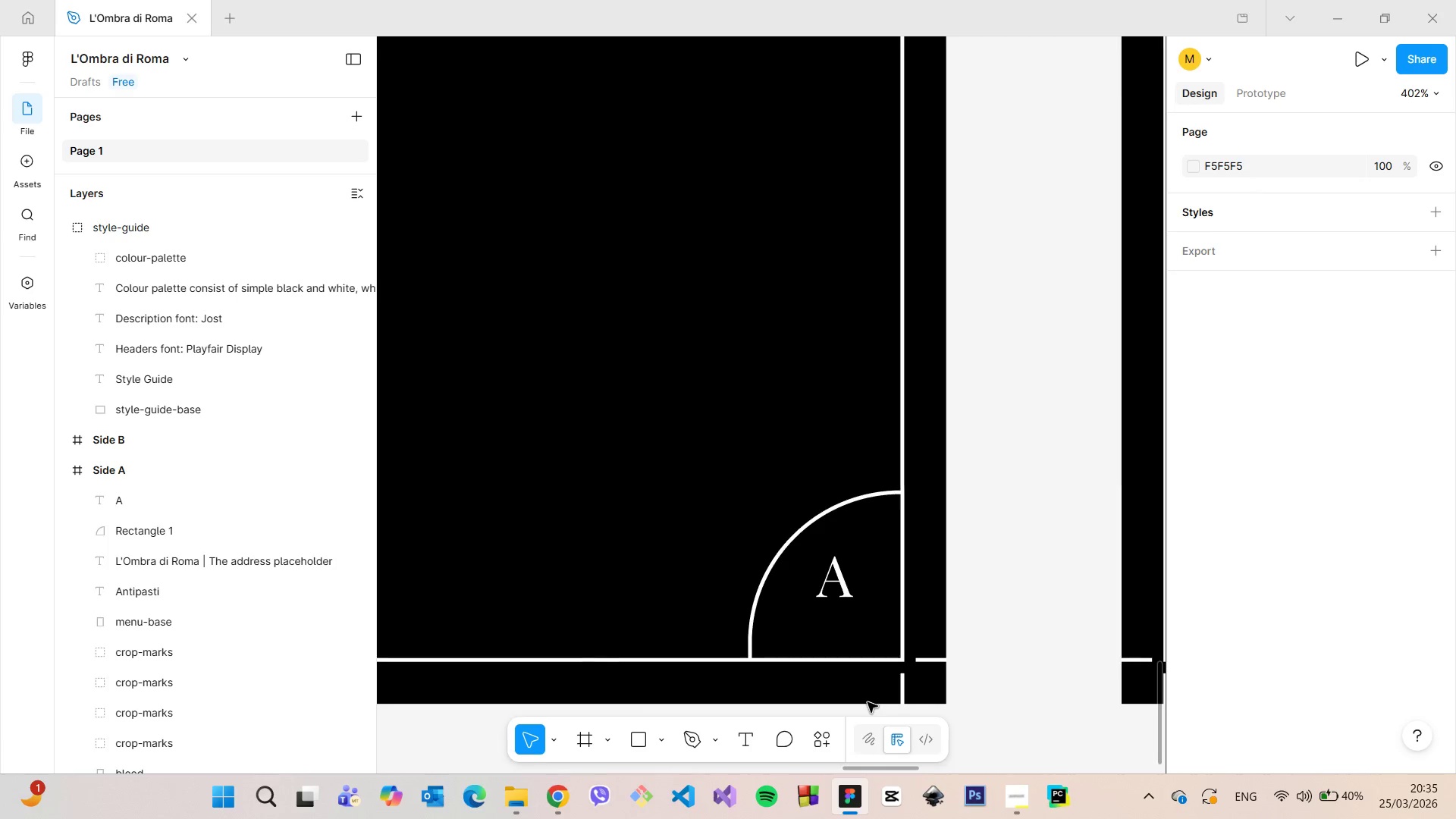 
scroll: coordinate [868, 702], scroll_direction: down, amount: 14.0
 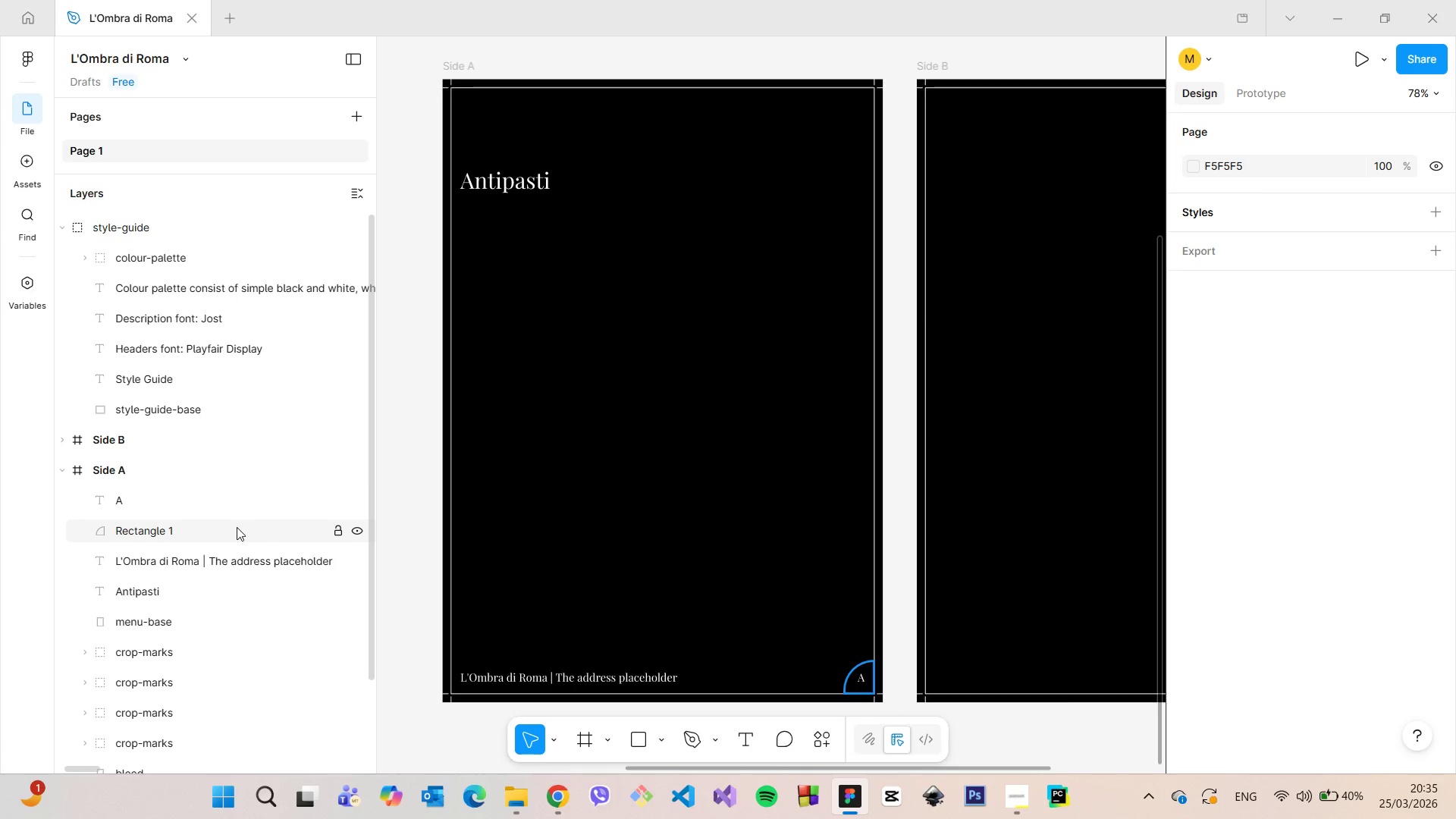 
double_click([237, 527])
 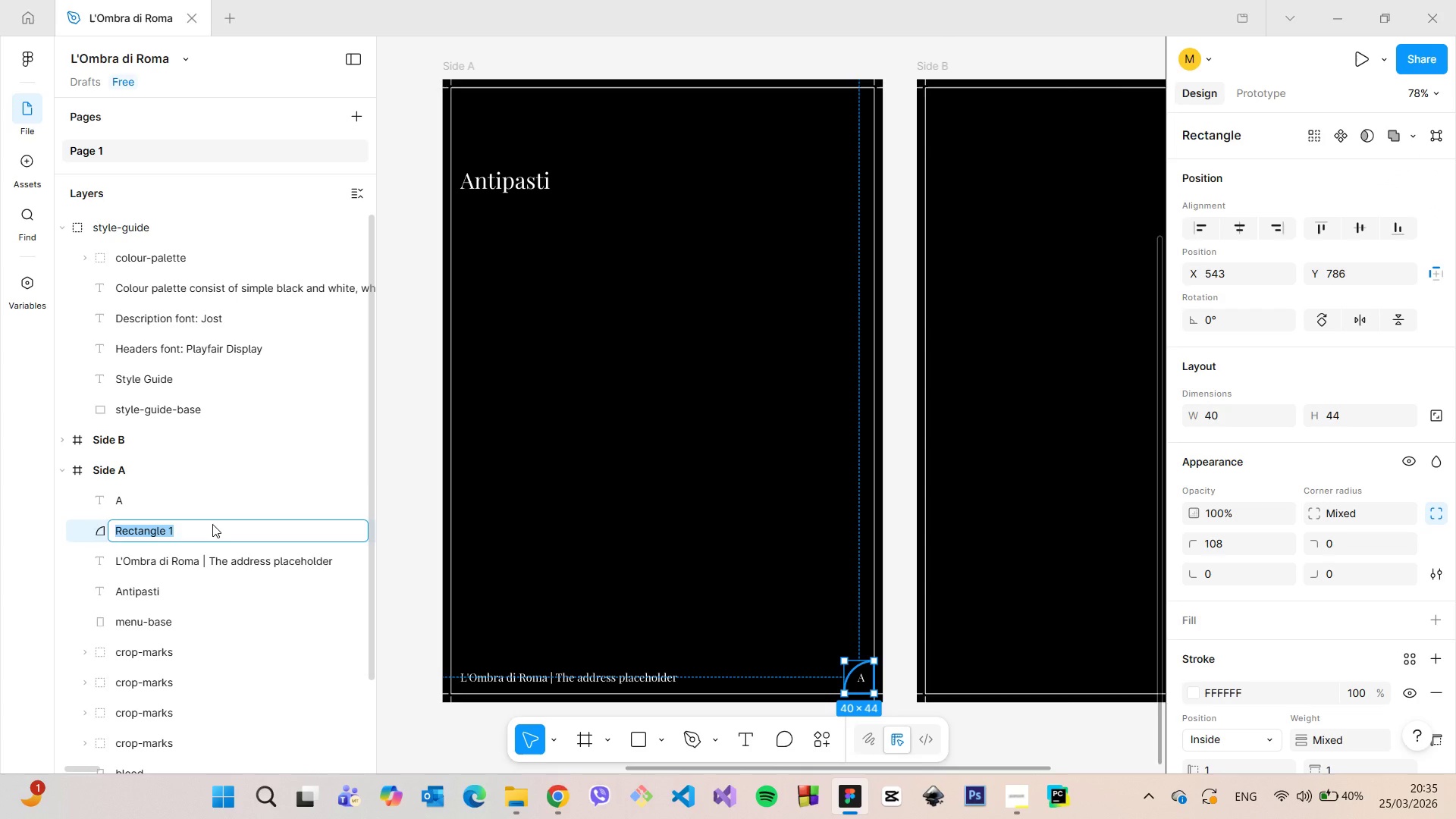 
type(page-number-decor)
 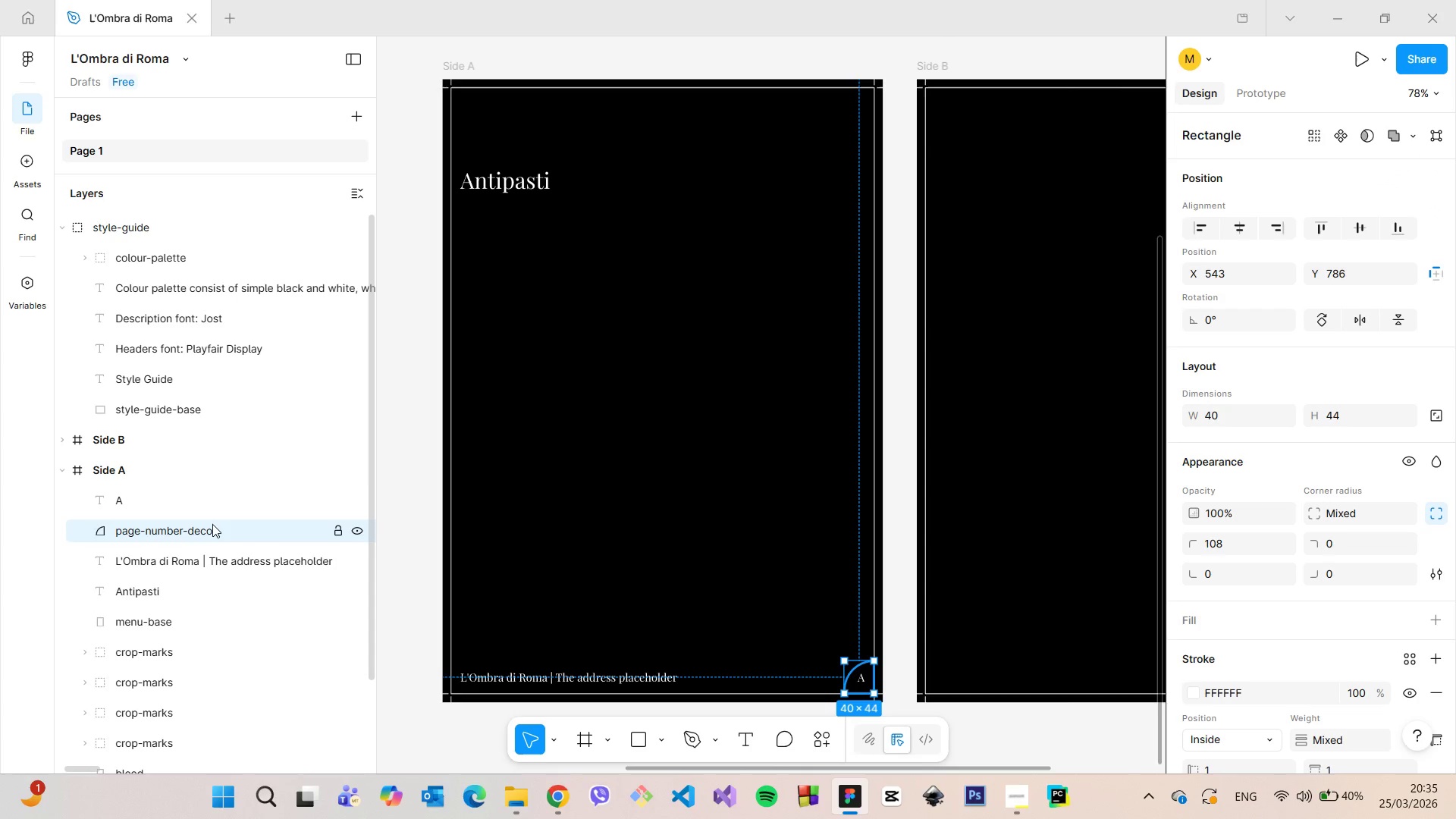 
key(Enter)
 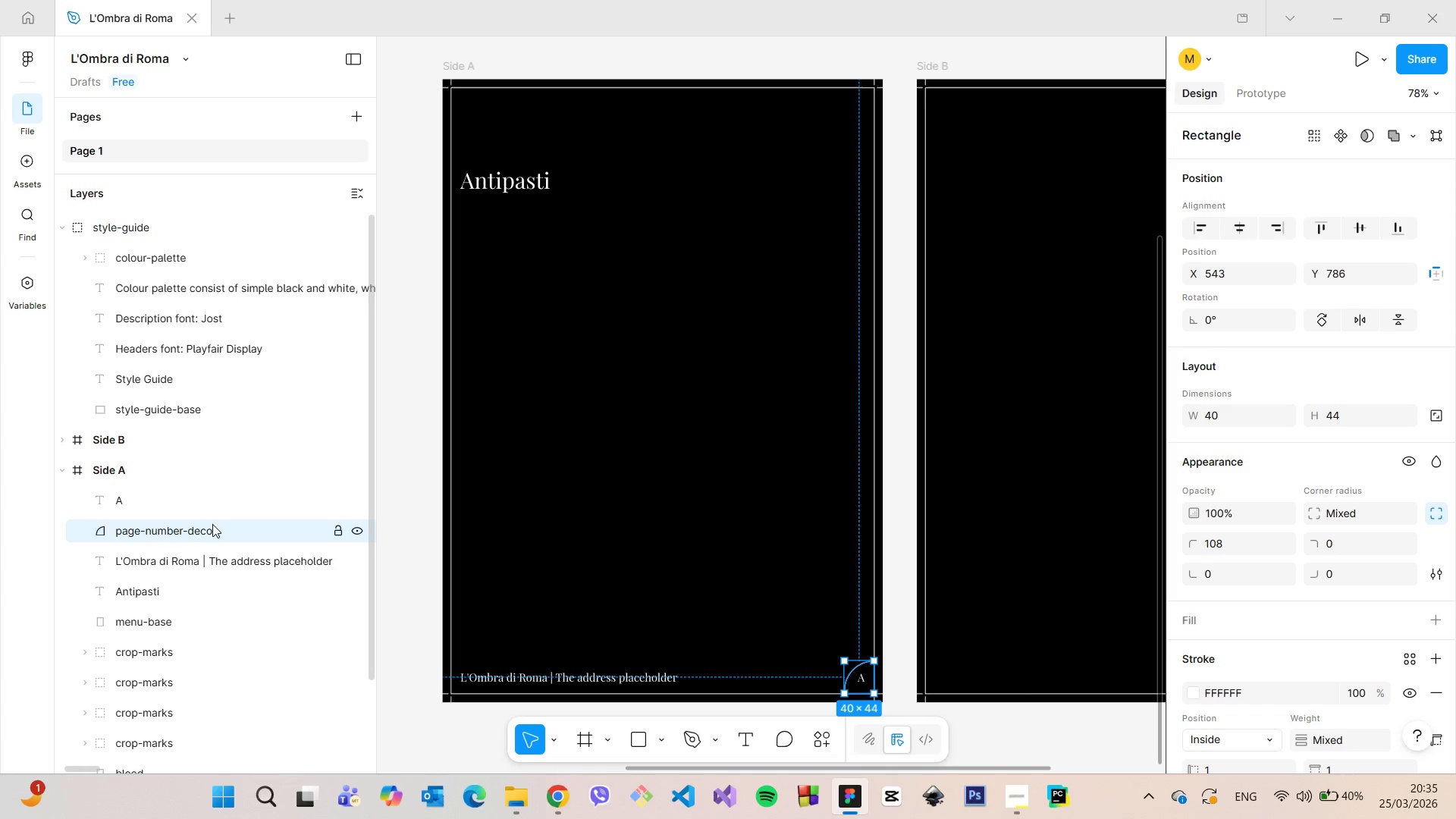 
hold_key(key=ShiftLeft, duration=1.0)
left_click([181, 510])
 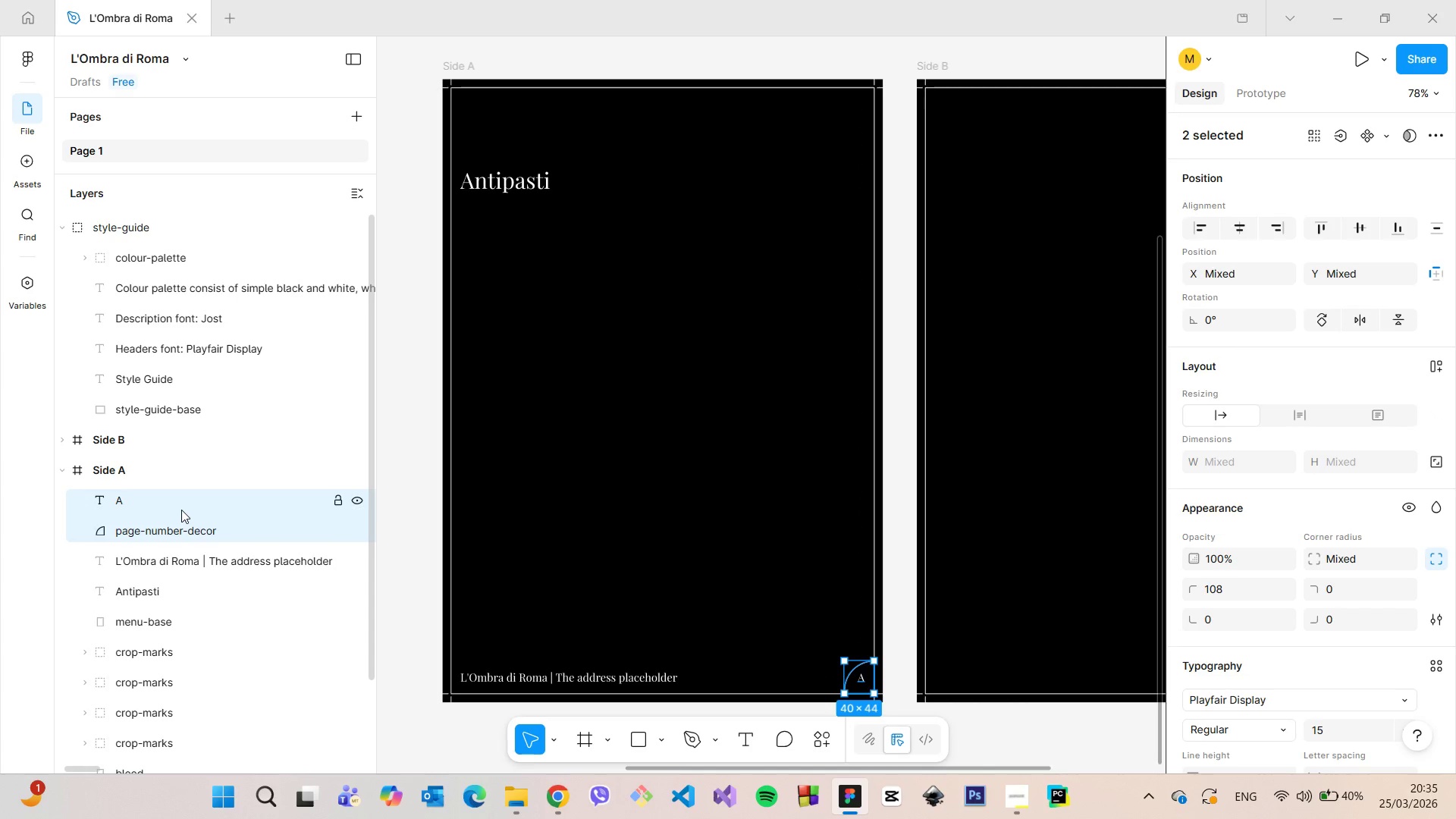 
right_click([181, 510])
 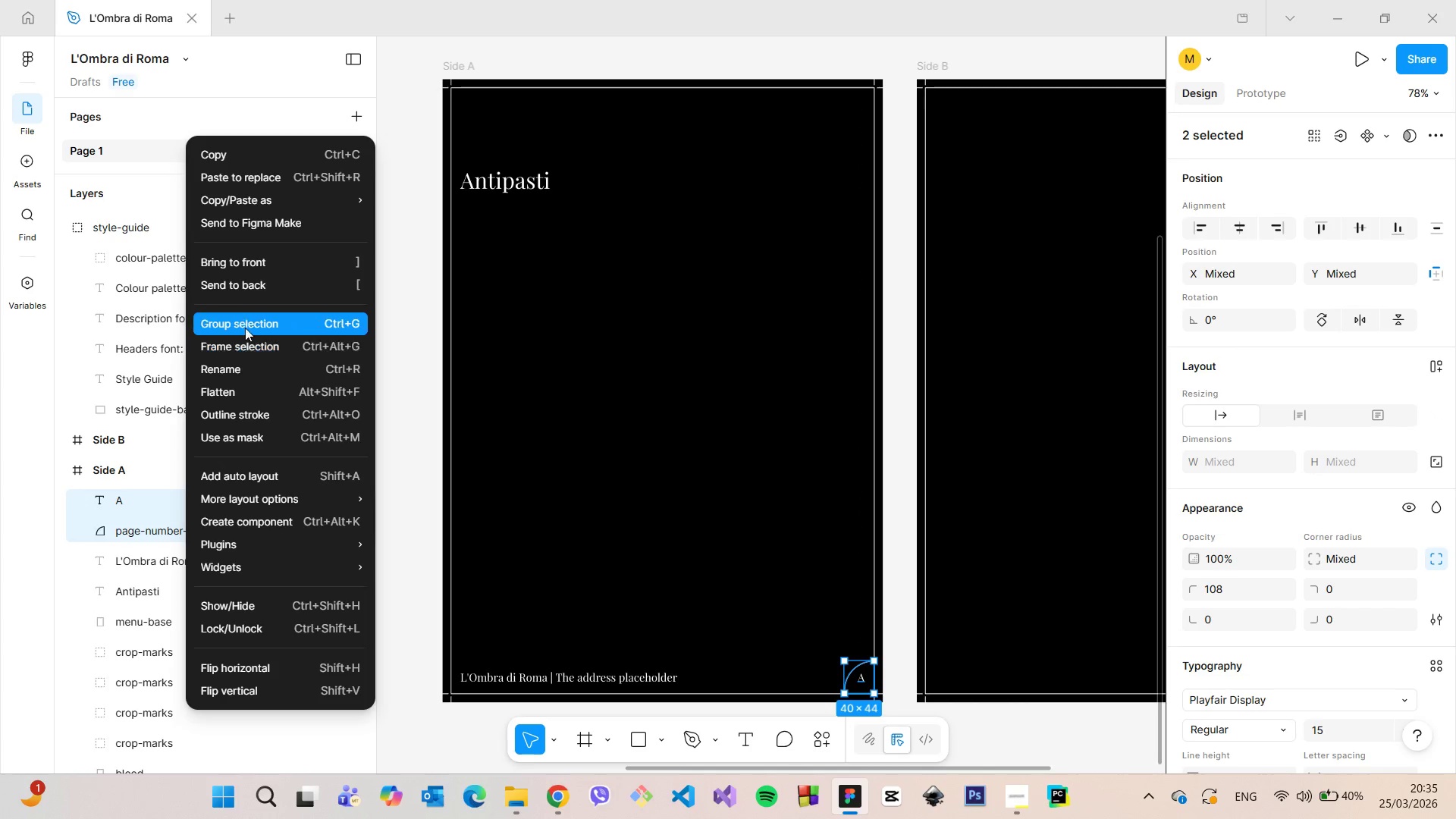 
left_click([245, 323])
 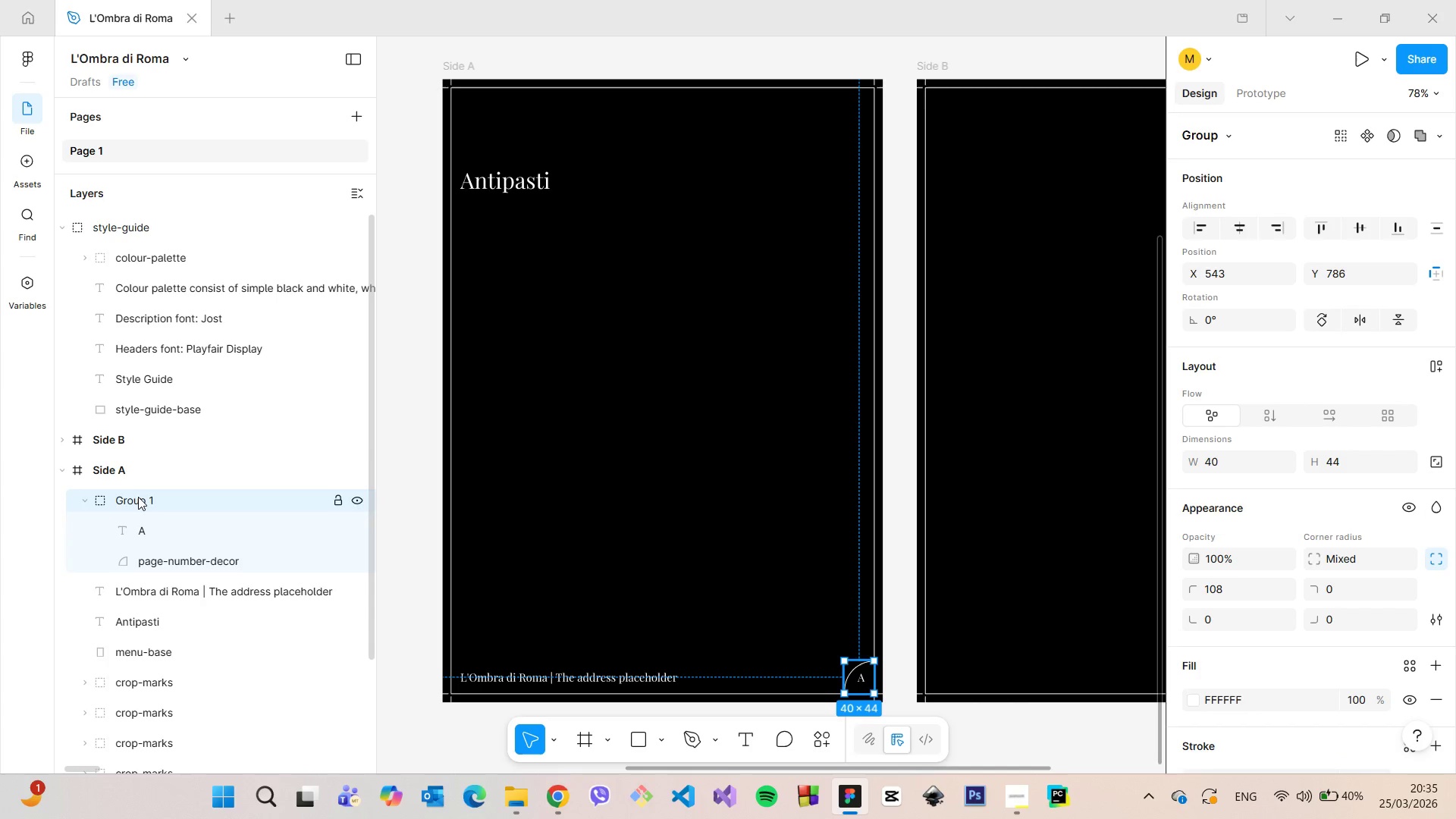 
double_click([138, 497])
 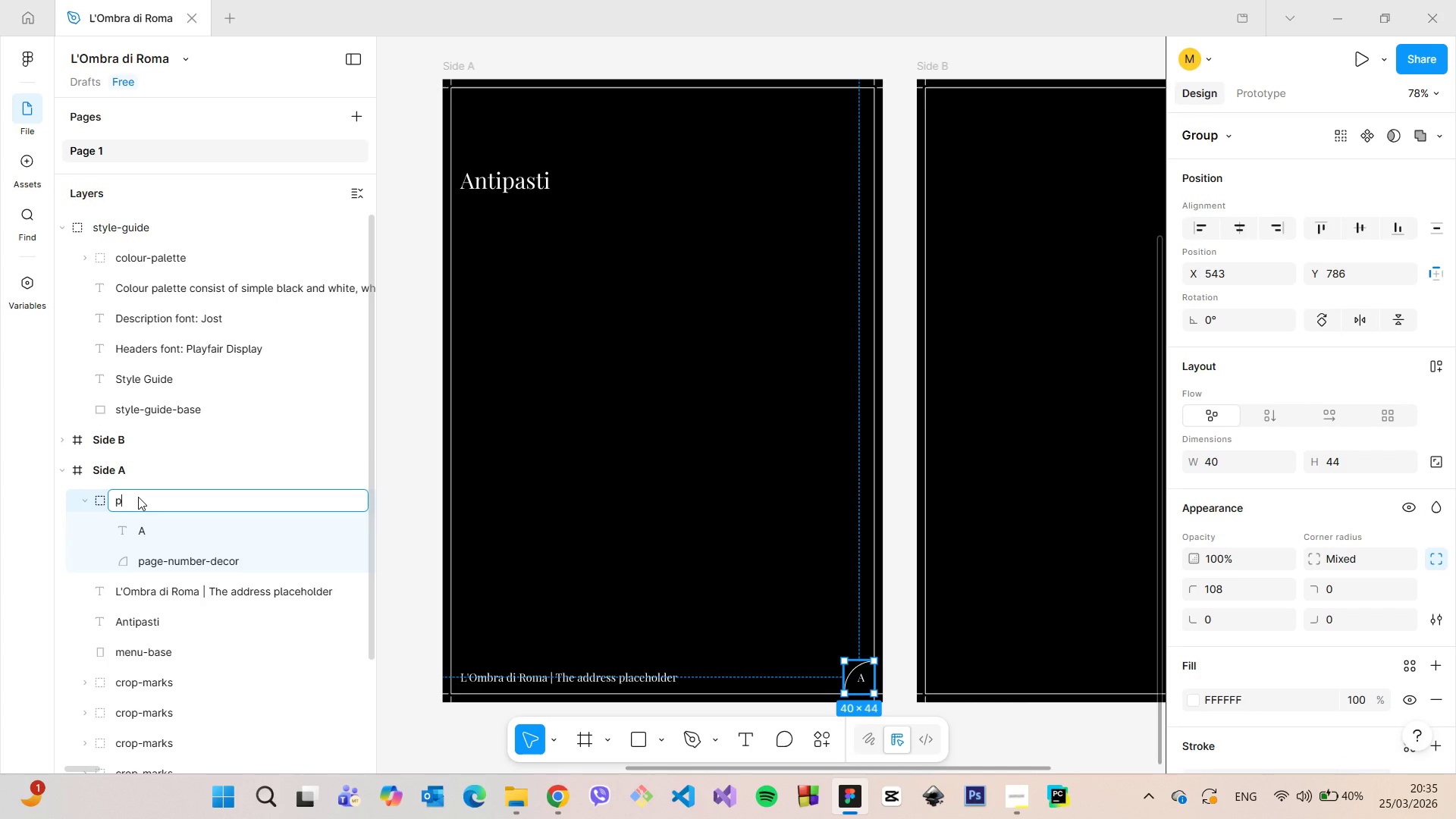 
type(page0)
key(Backspace)
type(=)
key(Backspace)
type(-number)
 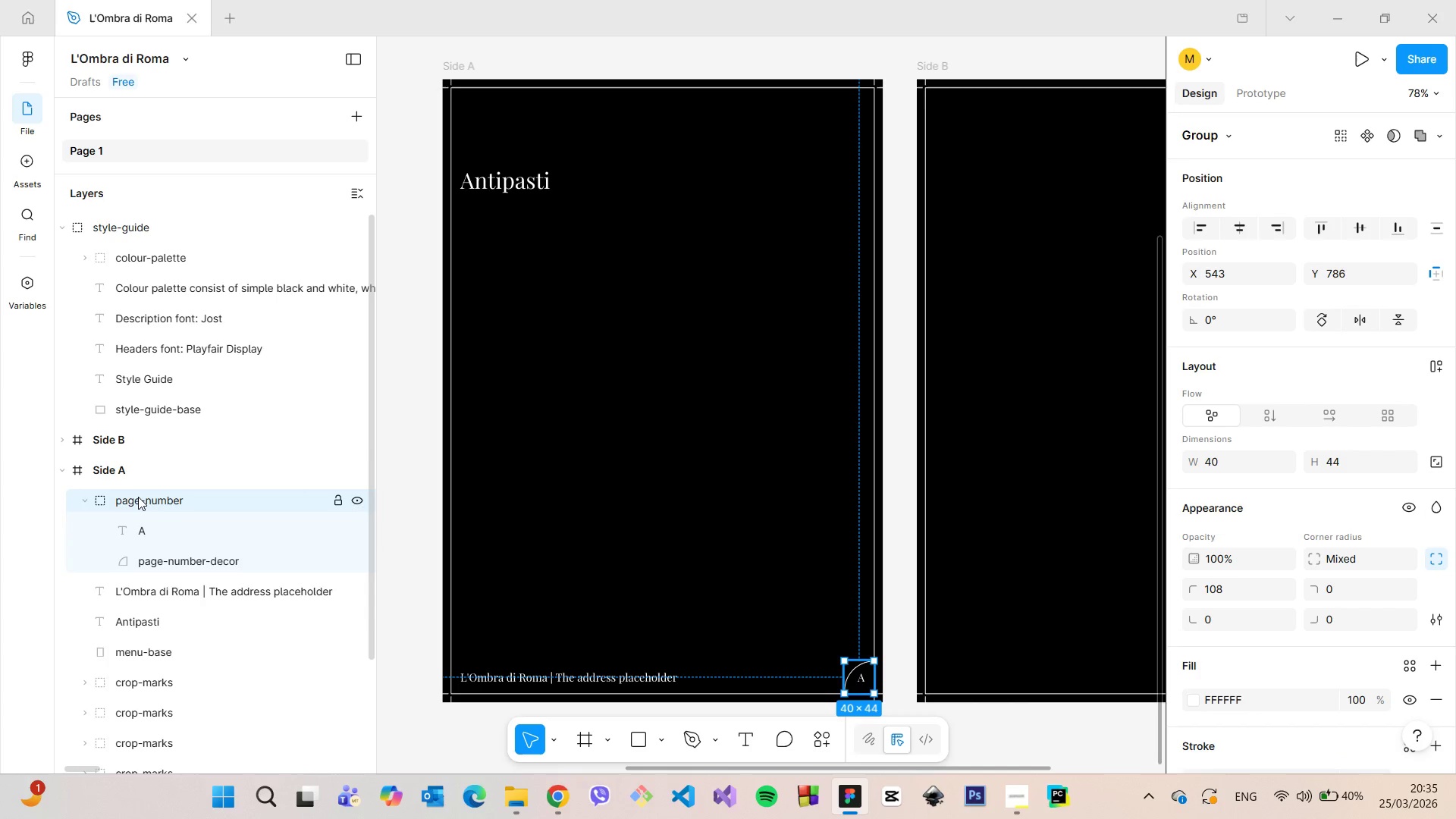 
key(Enter)
 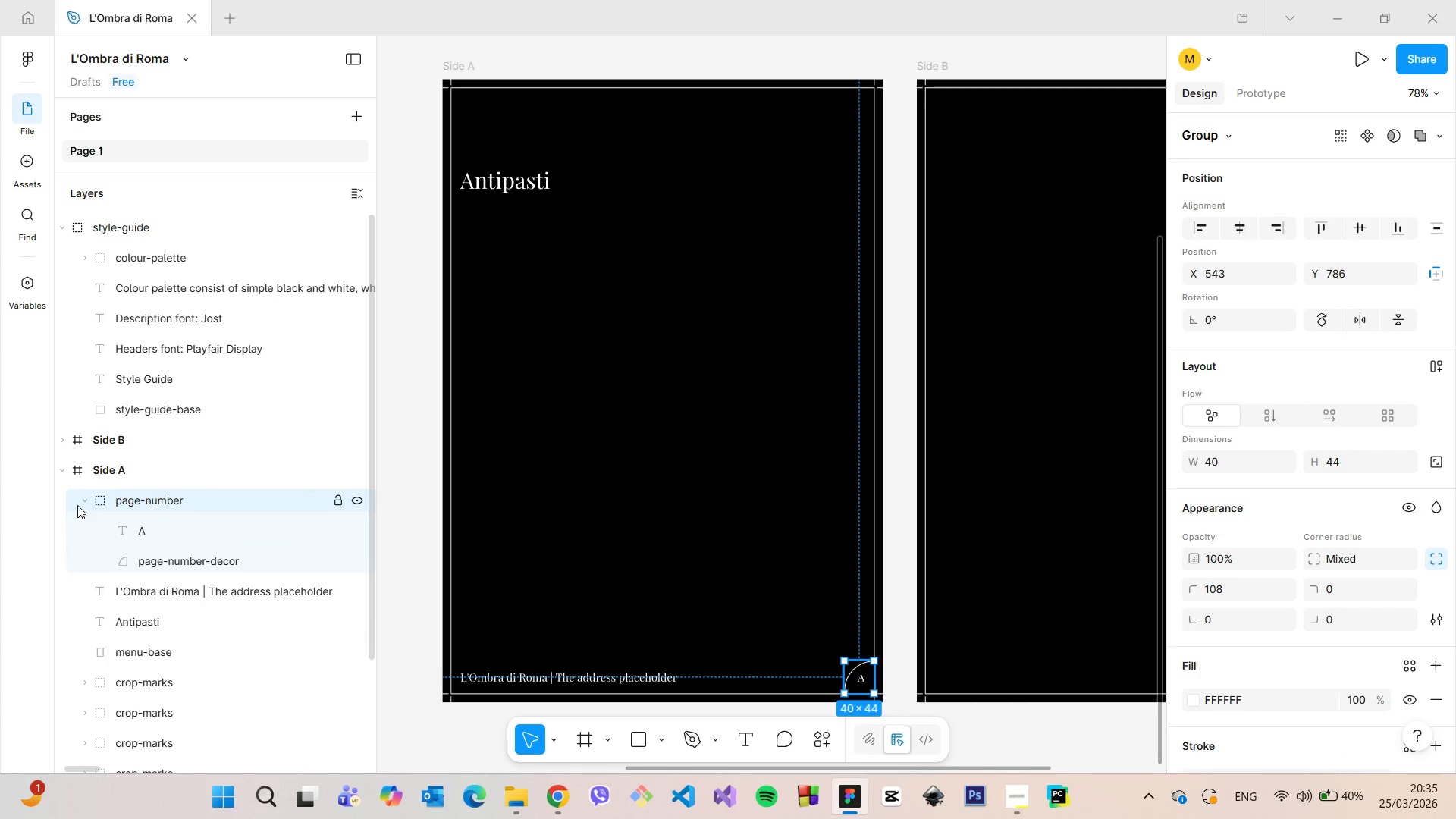 
left_click([77, 505])
 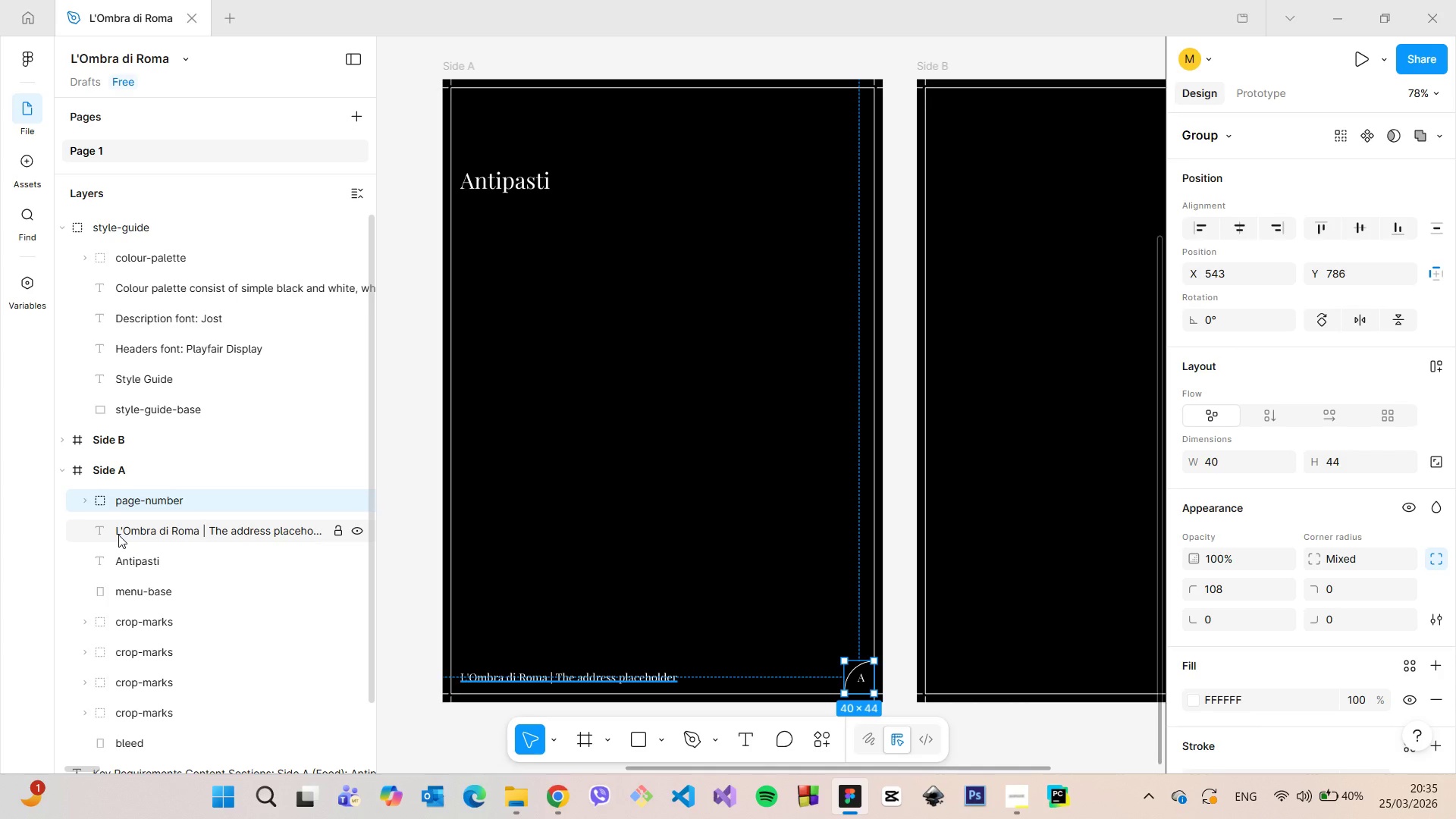 
left_click([118, 535])
 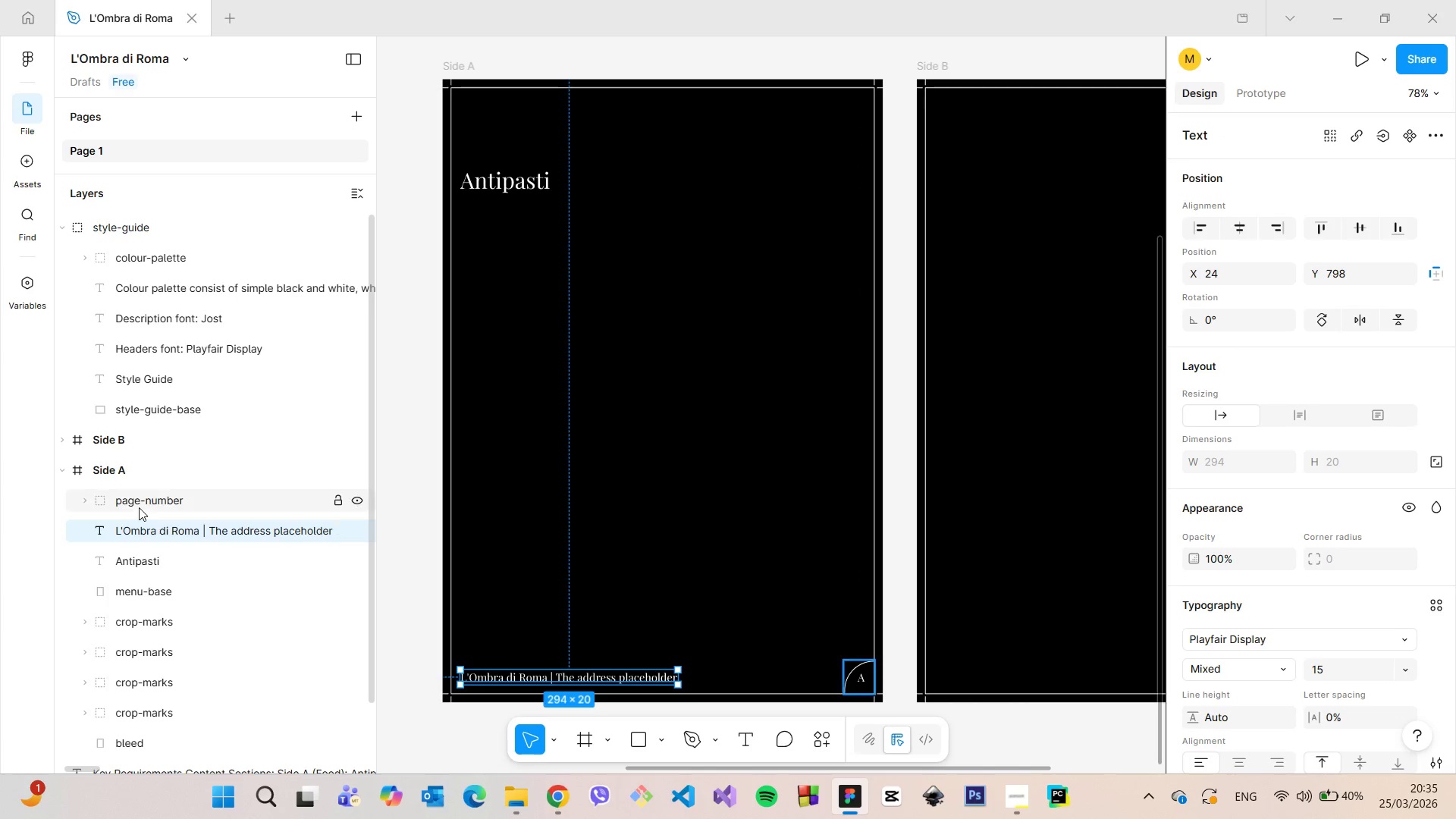 
hold_key(key=ShiftLeft, duration=0.8)
left_click([139, 507])
 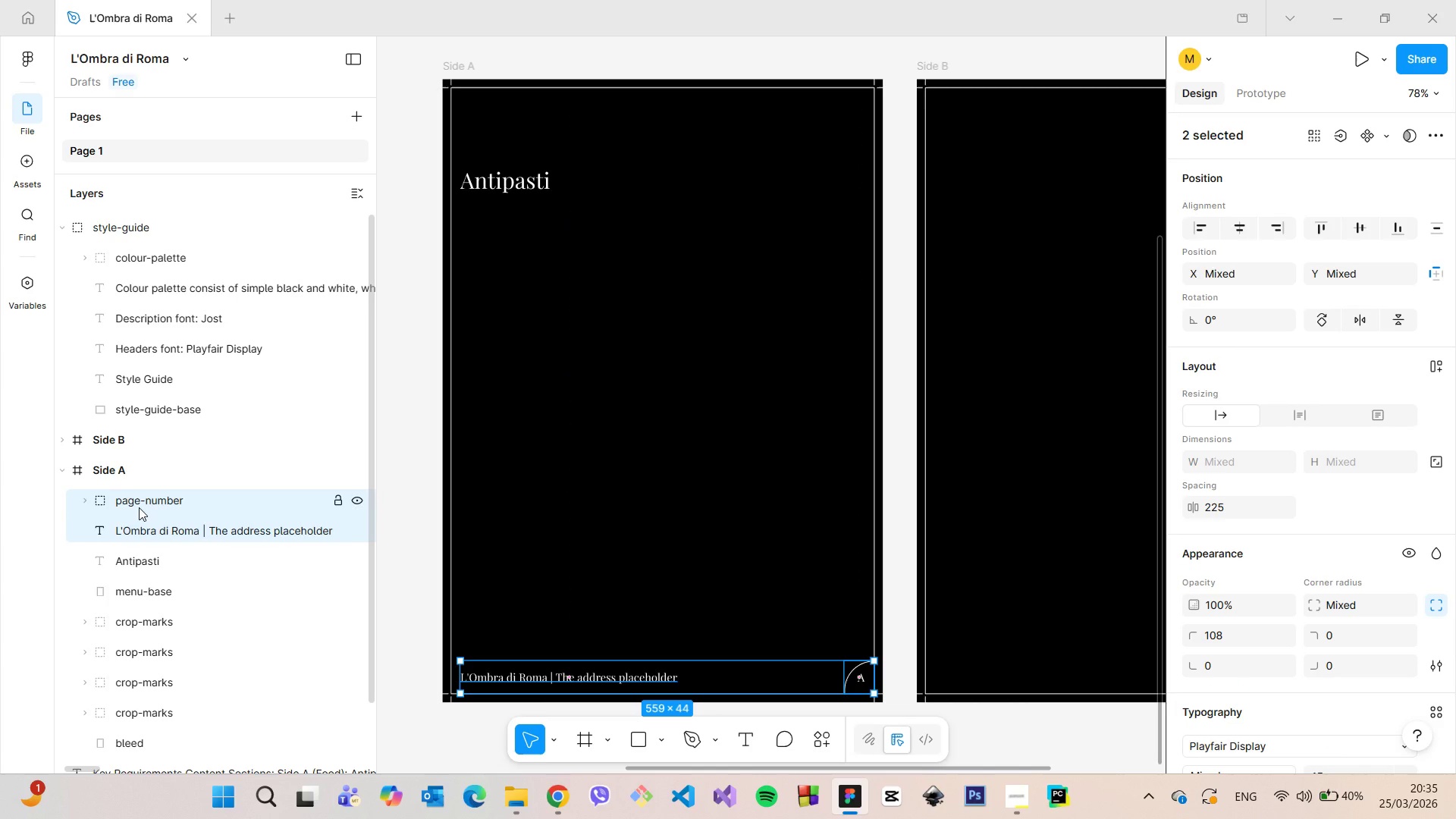 
right_click([139, 507])
 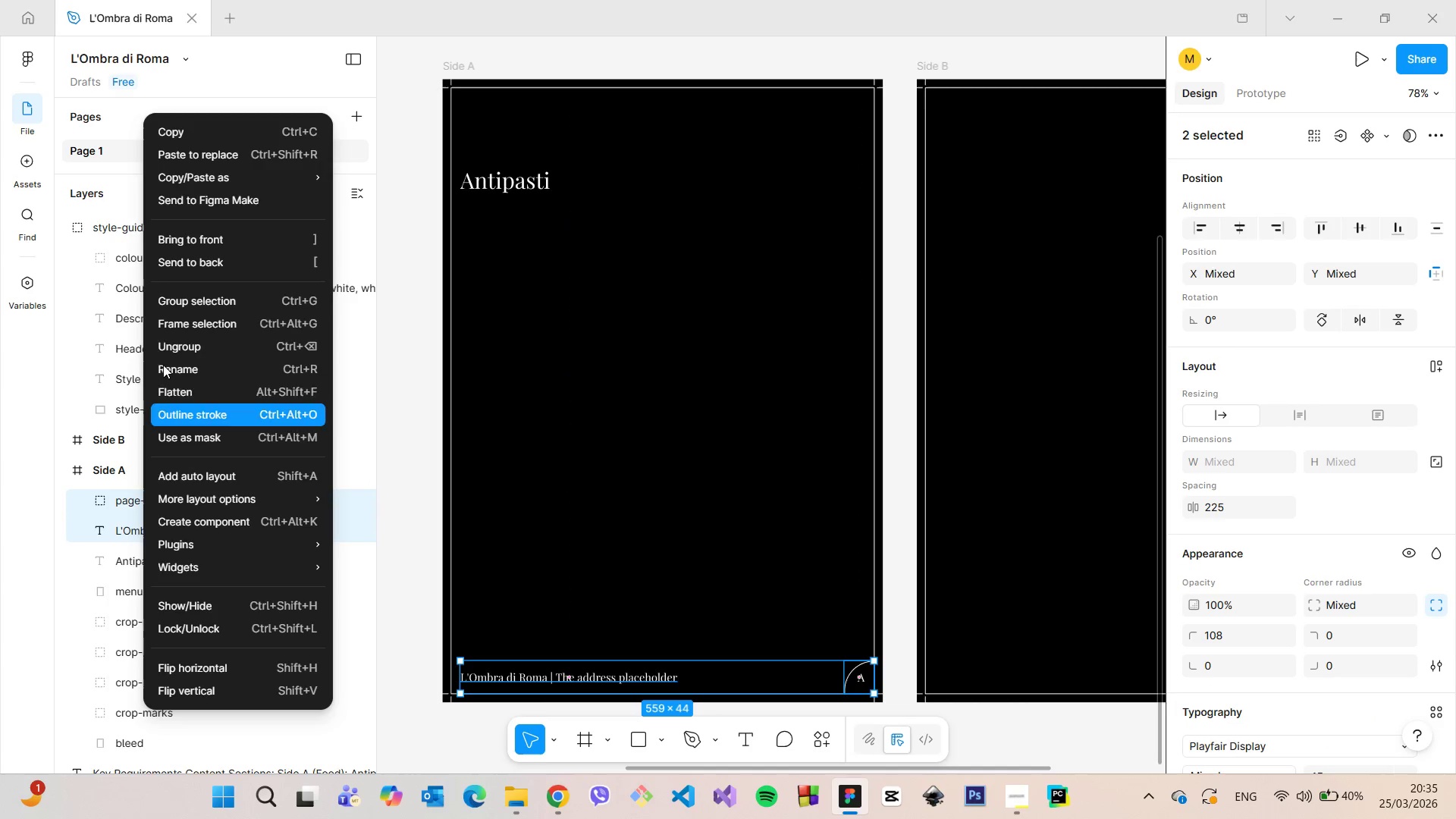 
left_click([176, 304])
 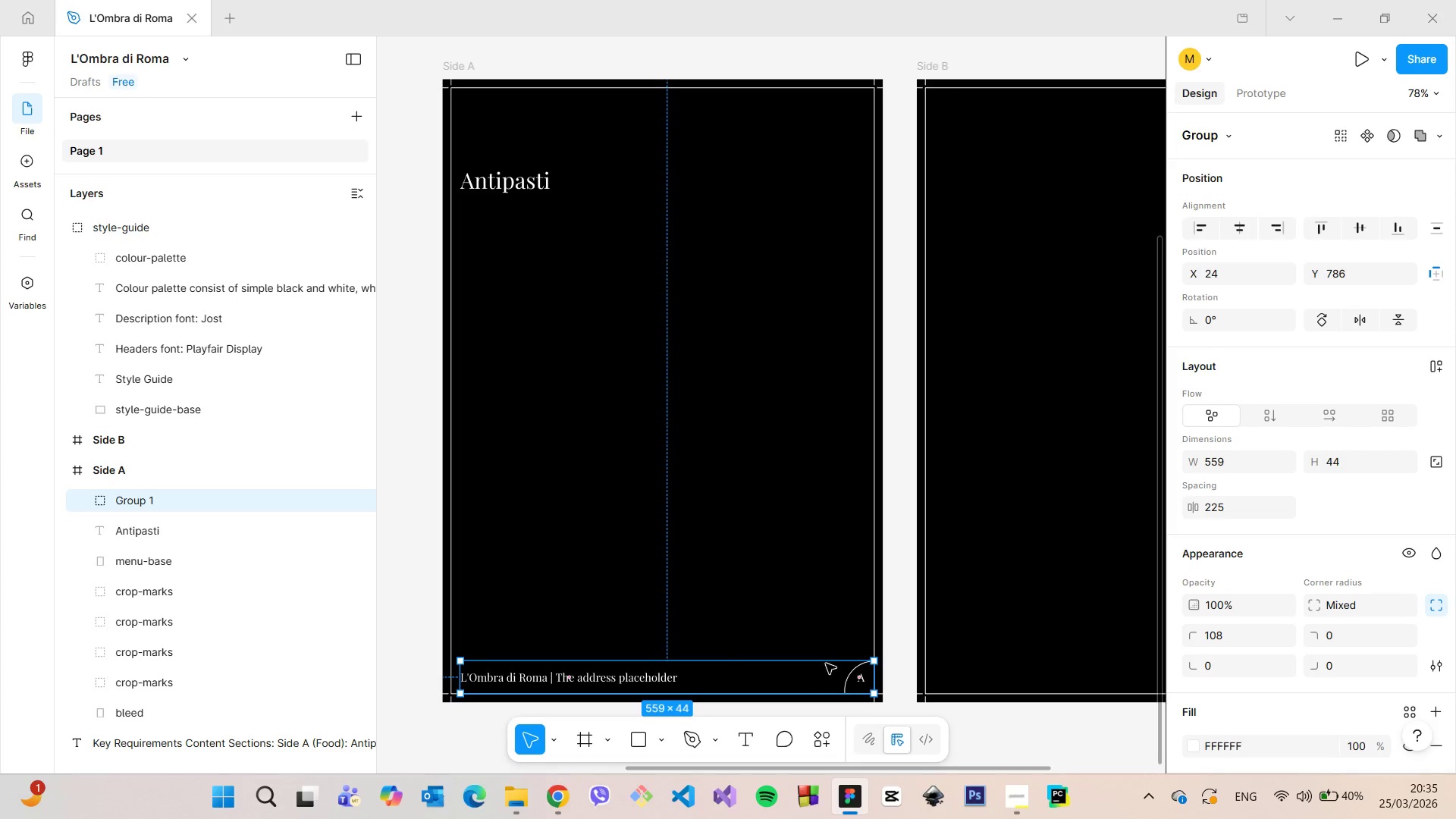 
hold_key(key=AltLeft, duration=1.52)
 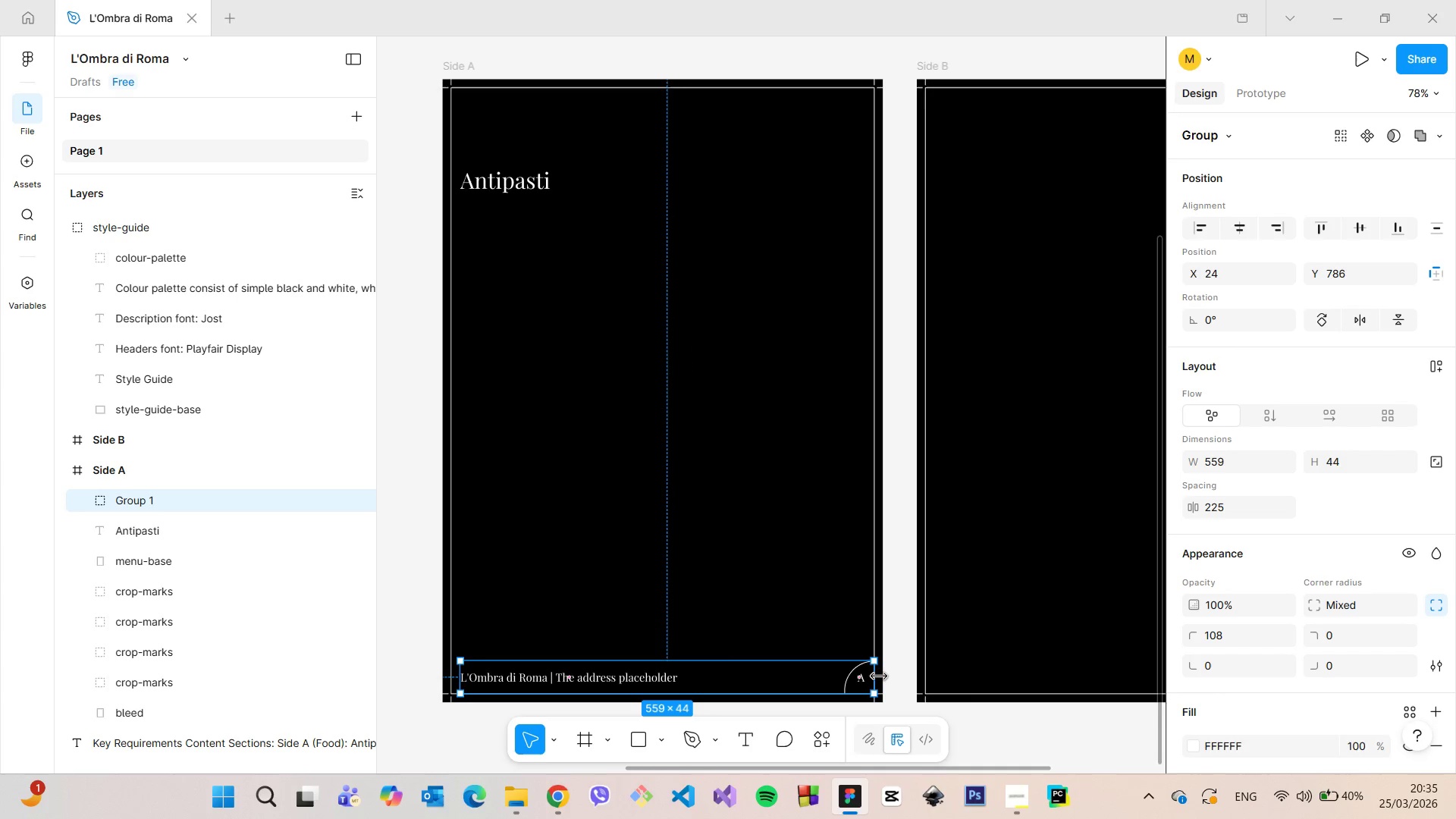 
hold_key(key=AltLeft, duration=0.48)
 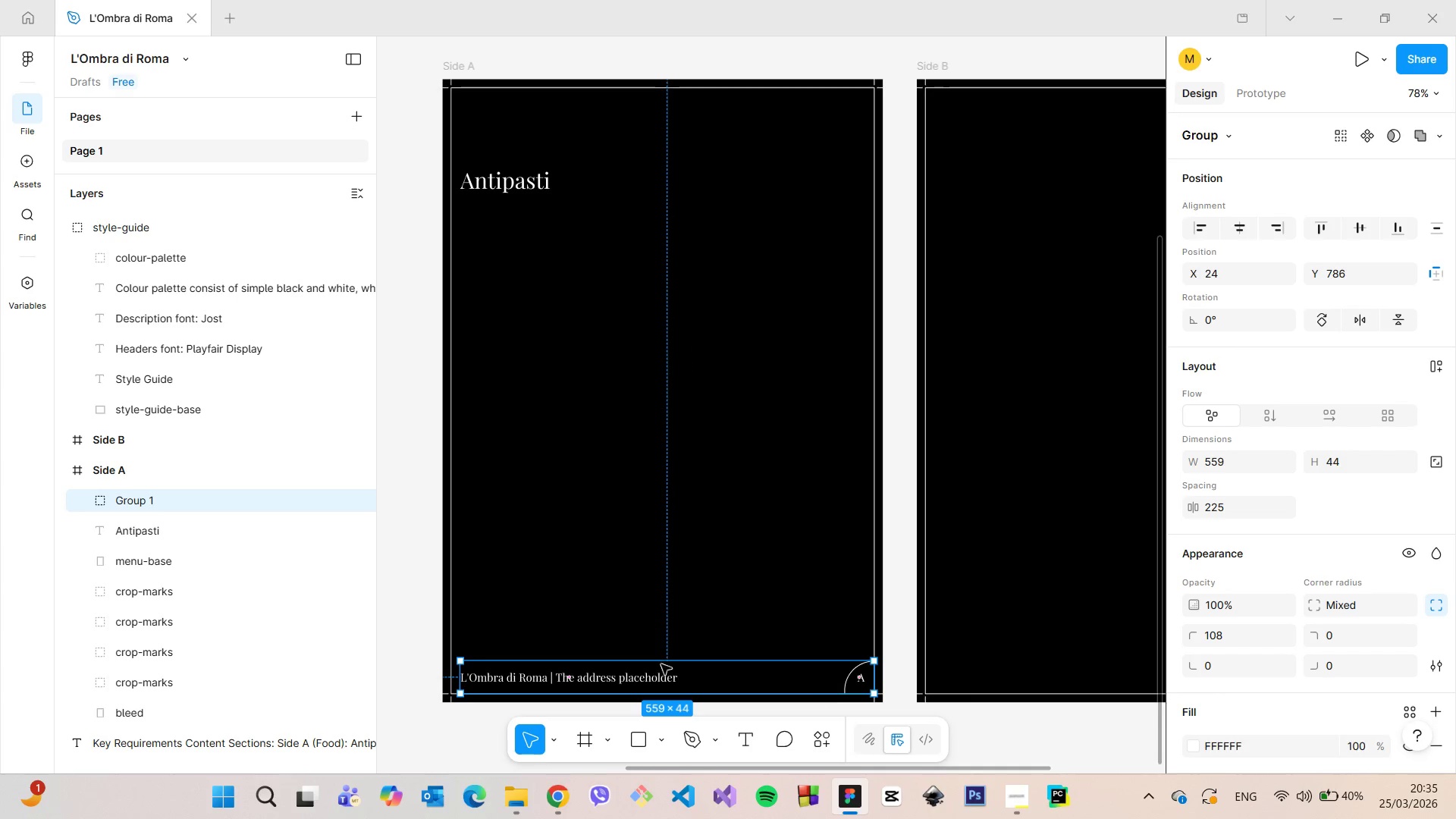 
hold_key(key=AltLeft, duration=24.31)
double_click([187, 501])
 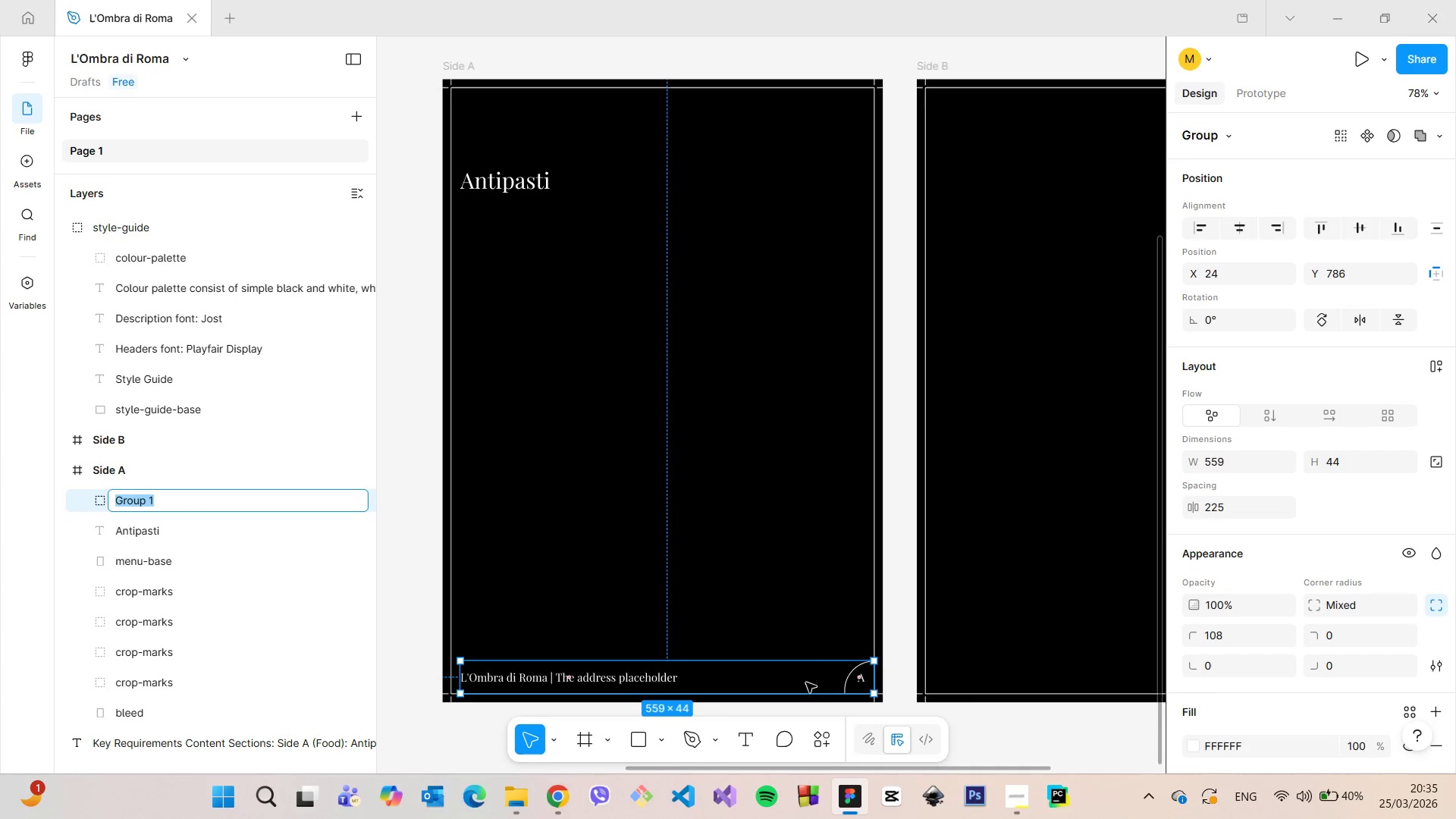 
left_click([903, 680])
 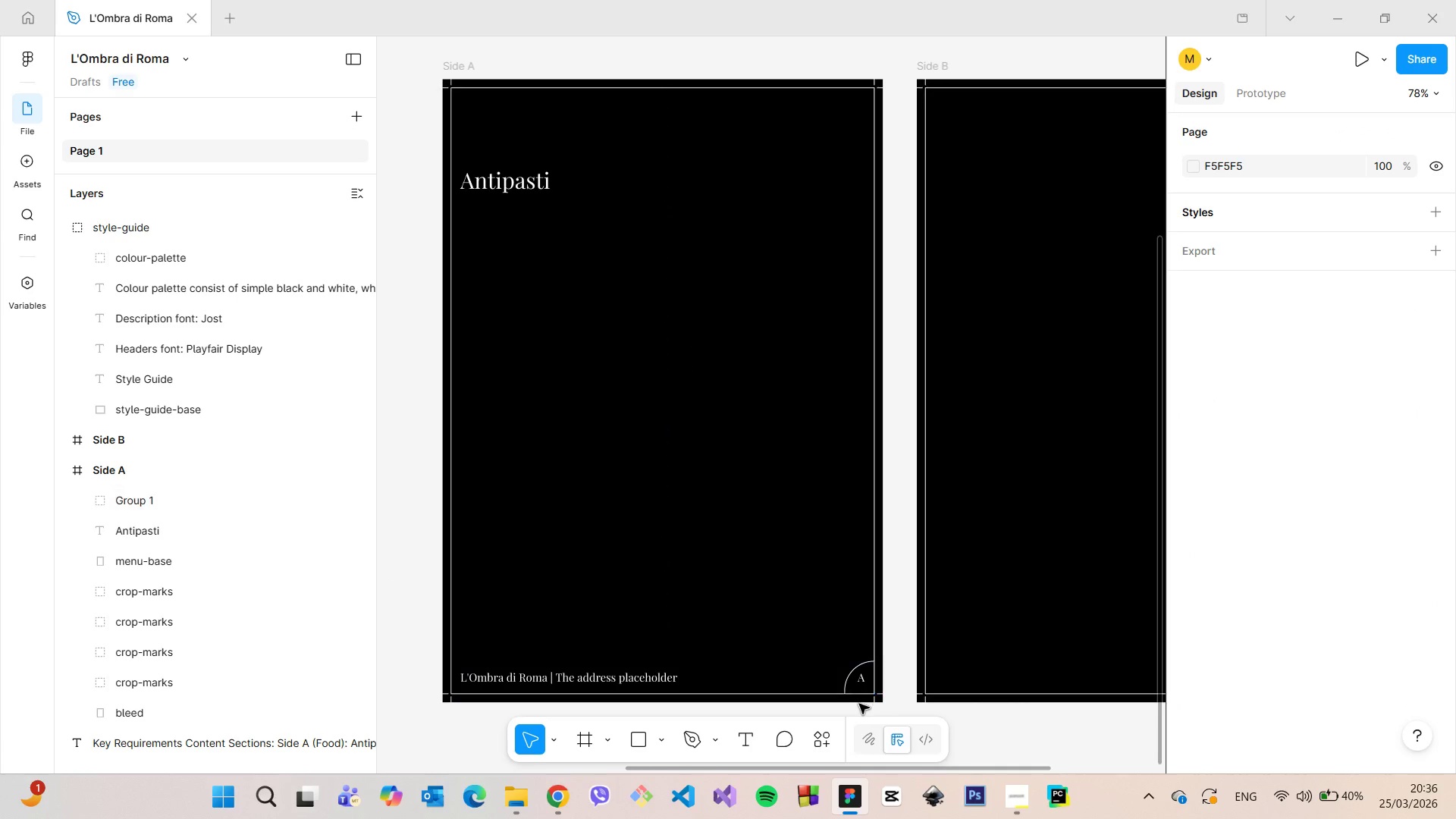 
scroll: coordinate [869, 706], scroll_direction: up, amount: 6.0
 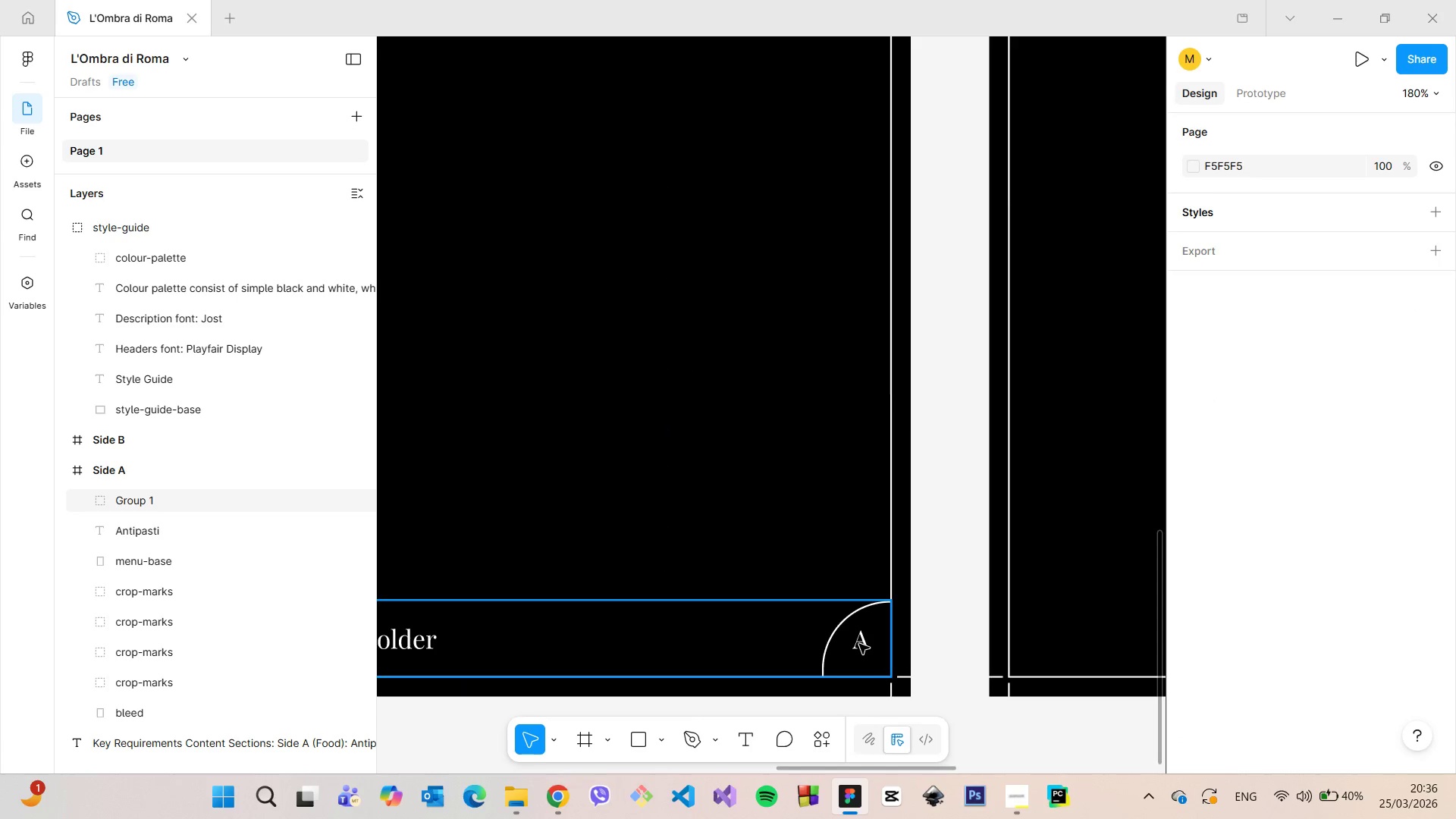 
double_click([859, 644])
 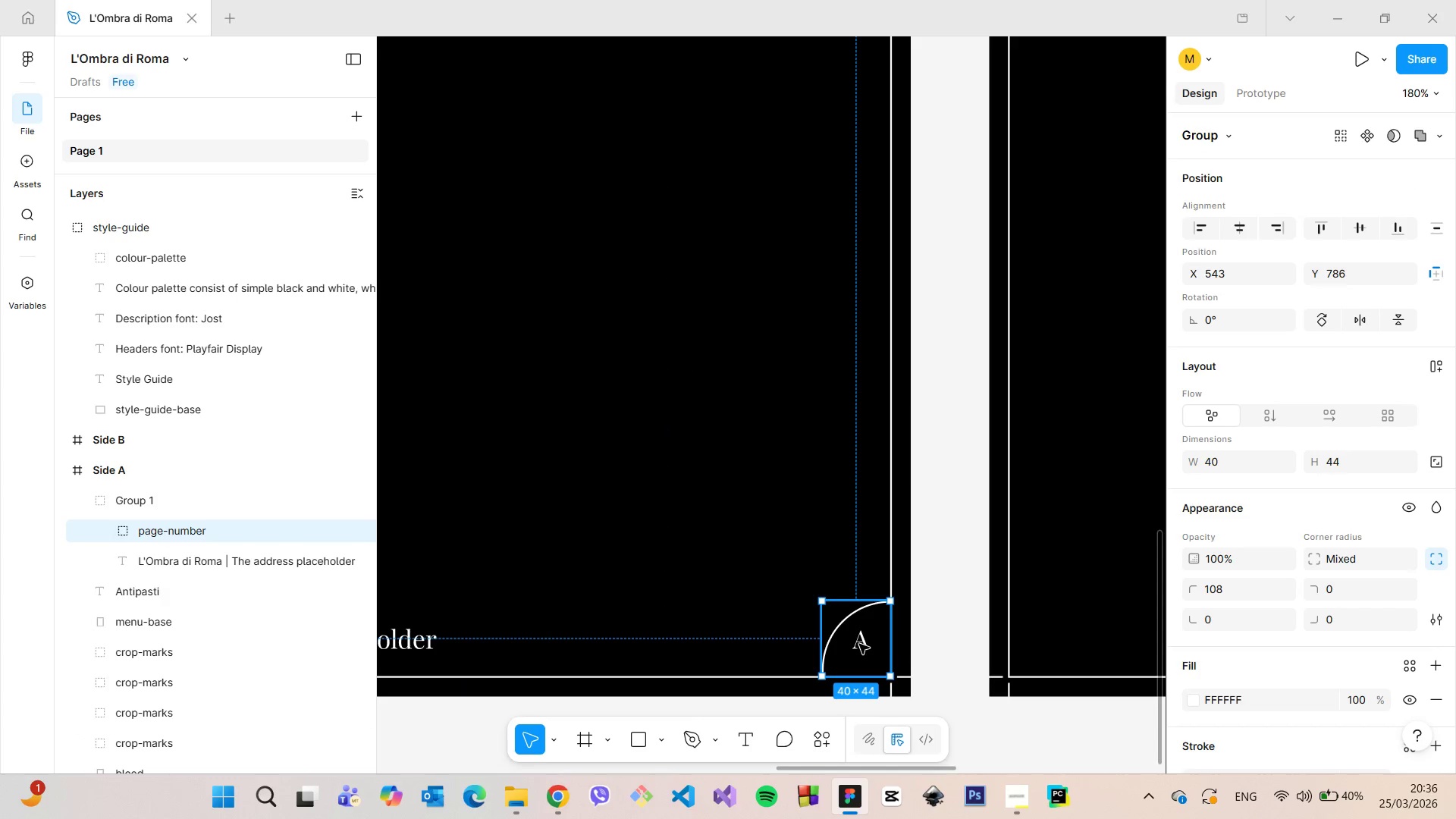 
double_click([859, 644])
 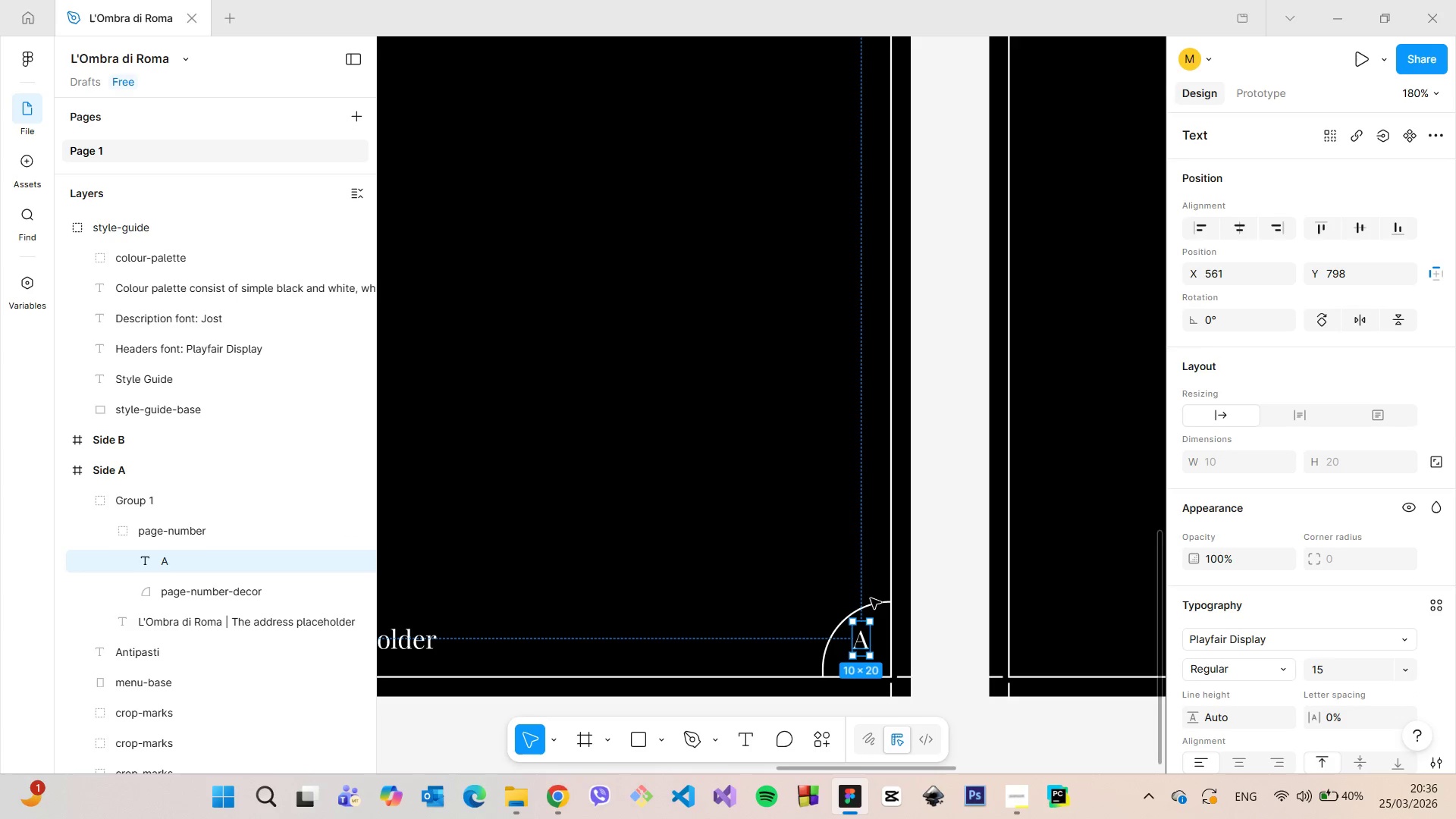 
left_click([876, 602])
 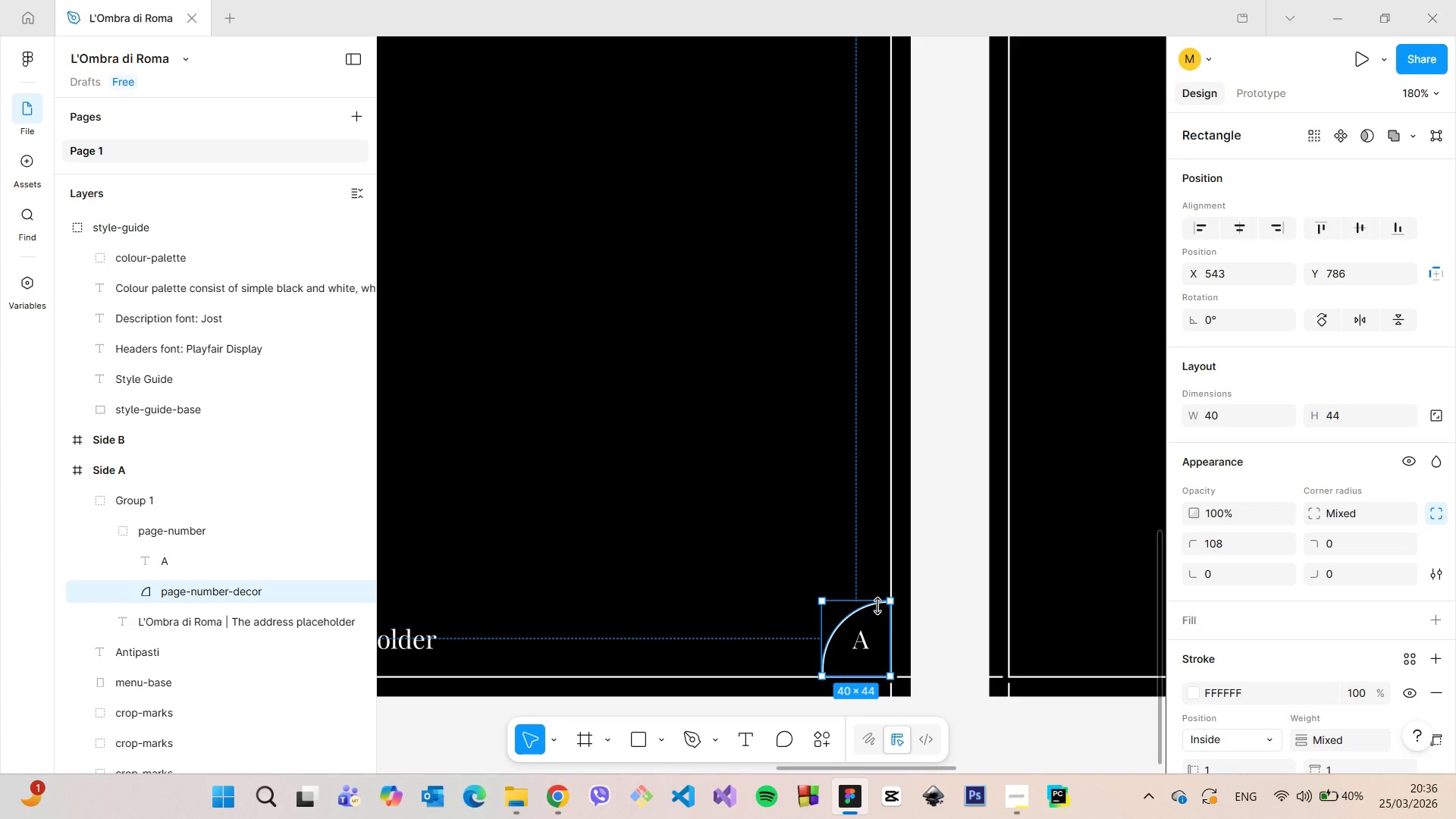 
left_click_drag(start_coordinate=[887, 623], to_coordinate=[874, 626])
 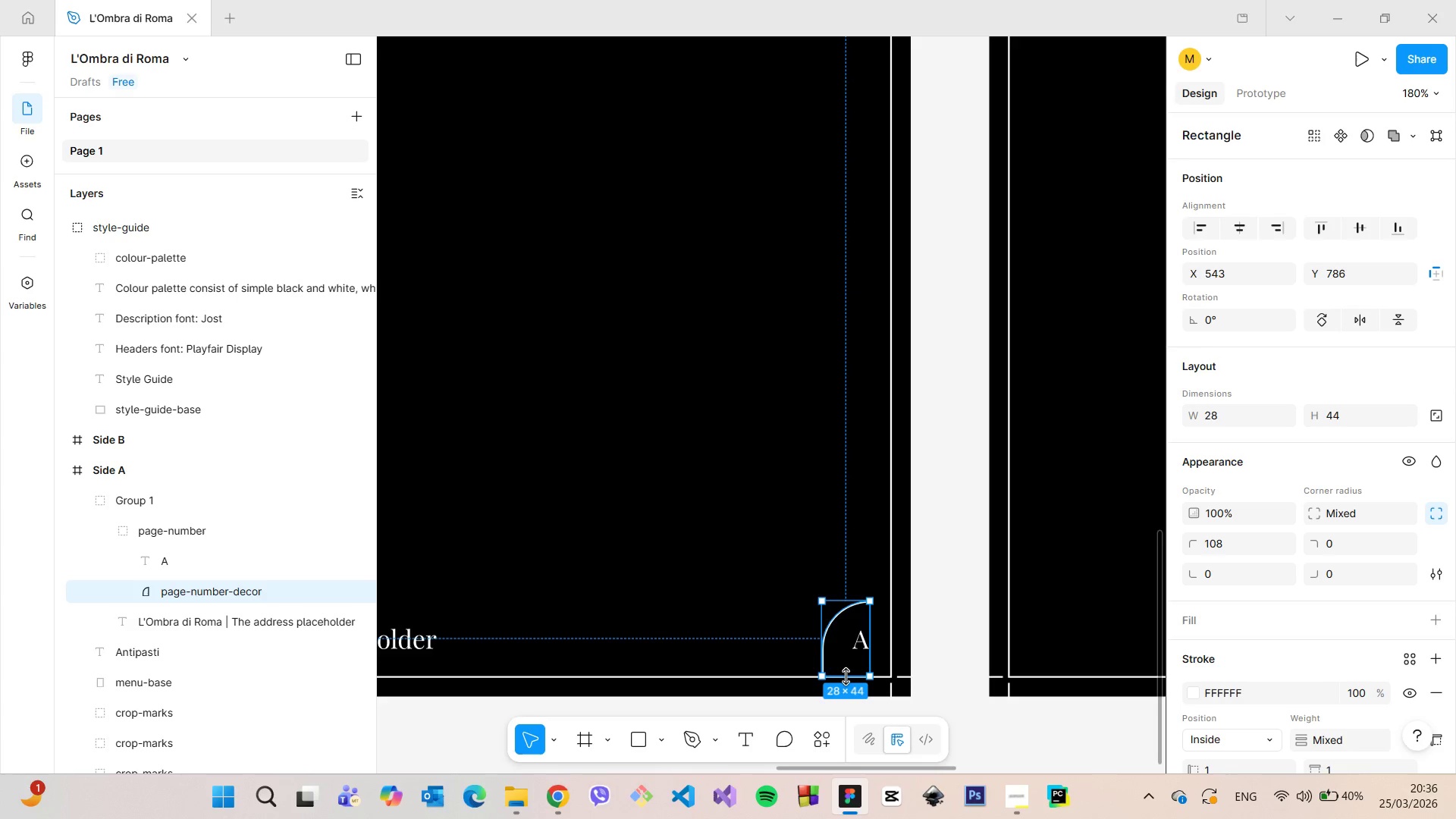 
left_click_drag(start_coordinate=[846, 676], to_coordinate=[844, 658])
 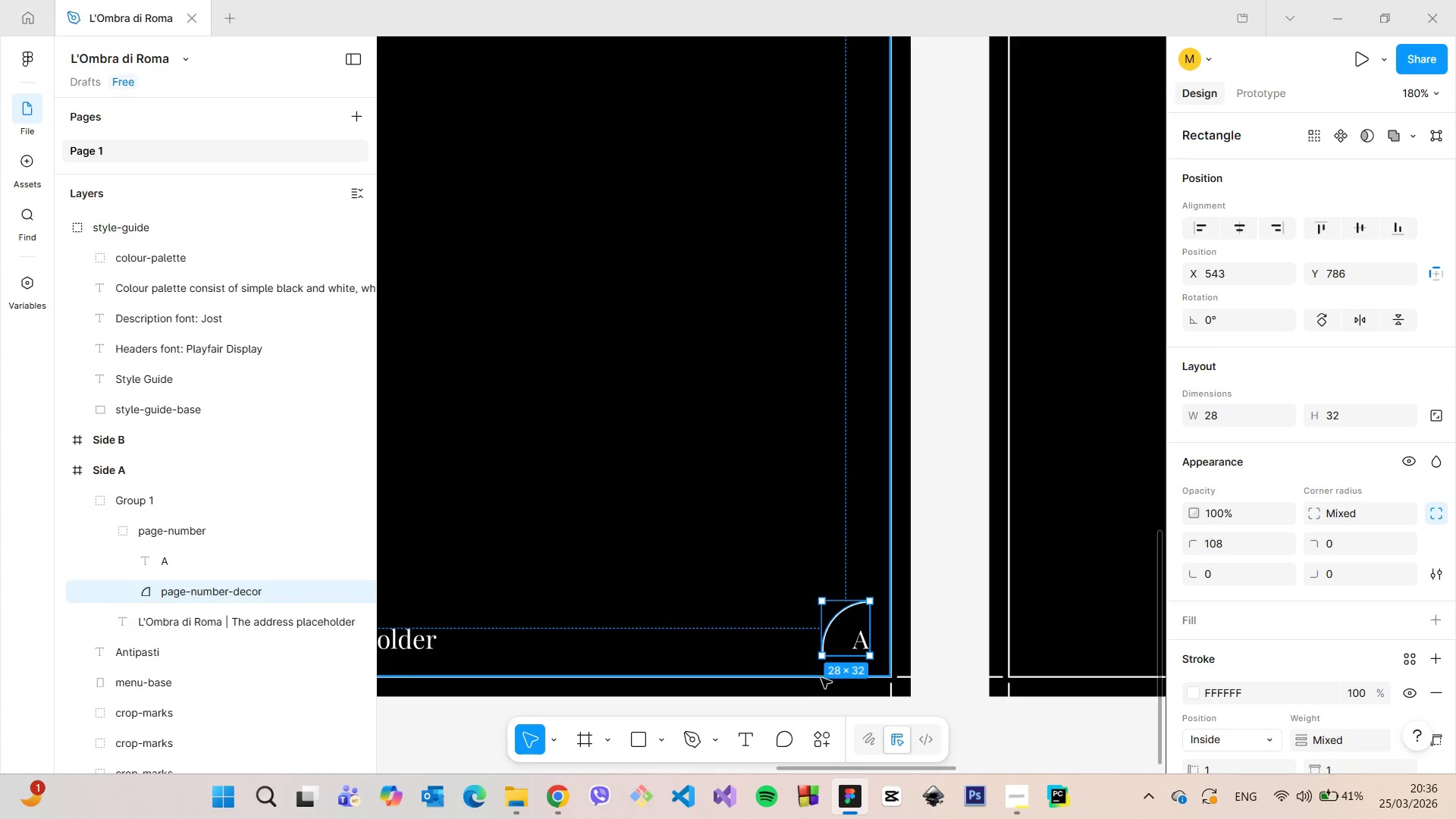 
hold_key(key=AltLeft, duration=0.8)
 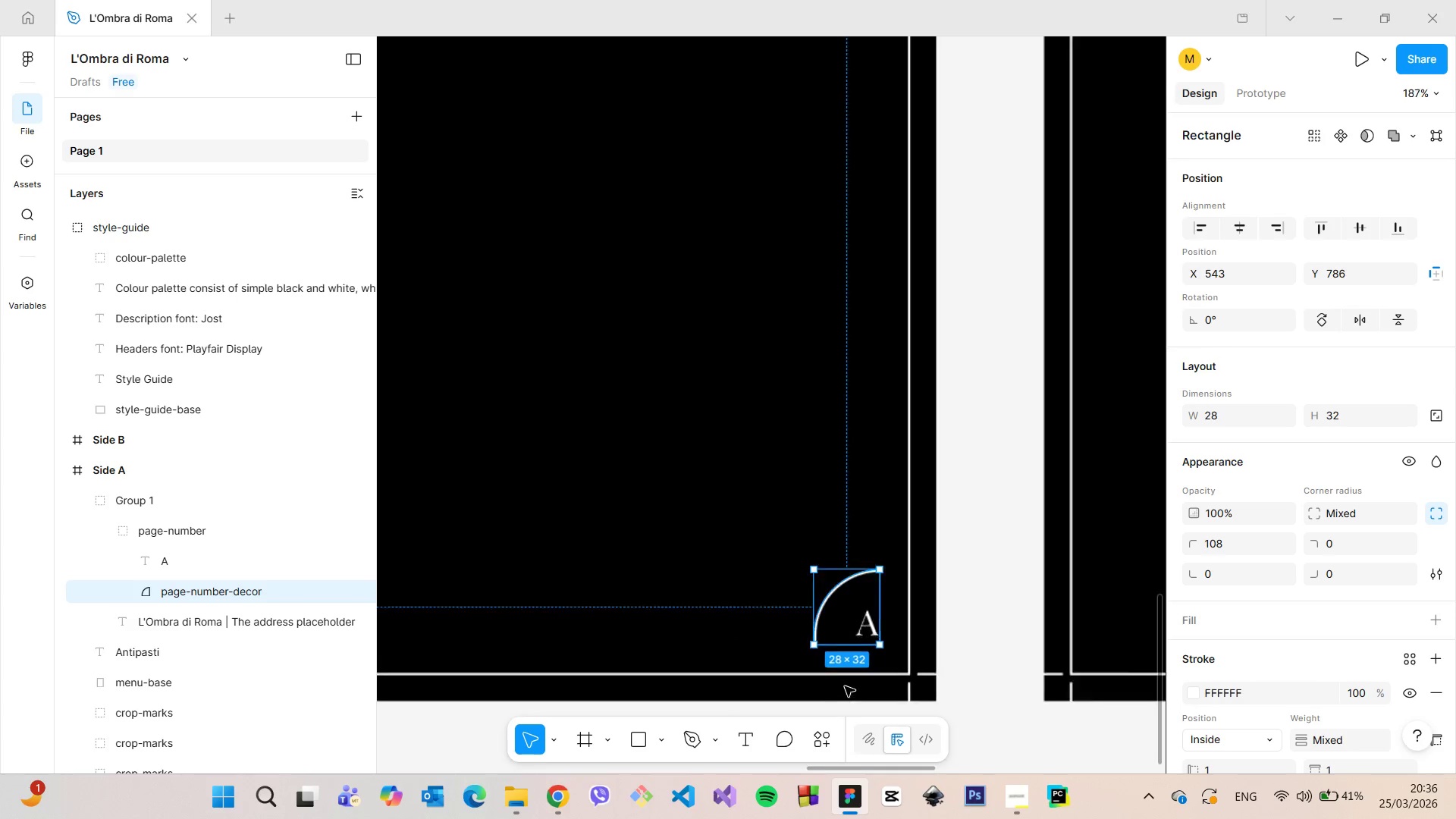 
scroll: coordinate [849, 684], scroll_direction: up, amount: 8.0
 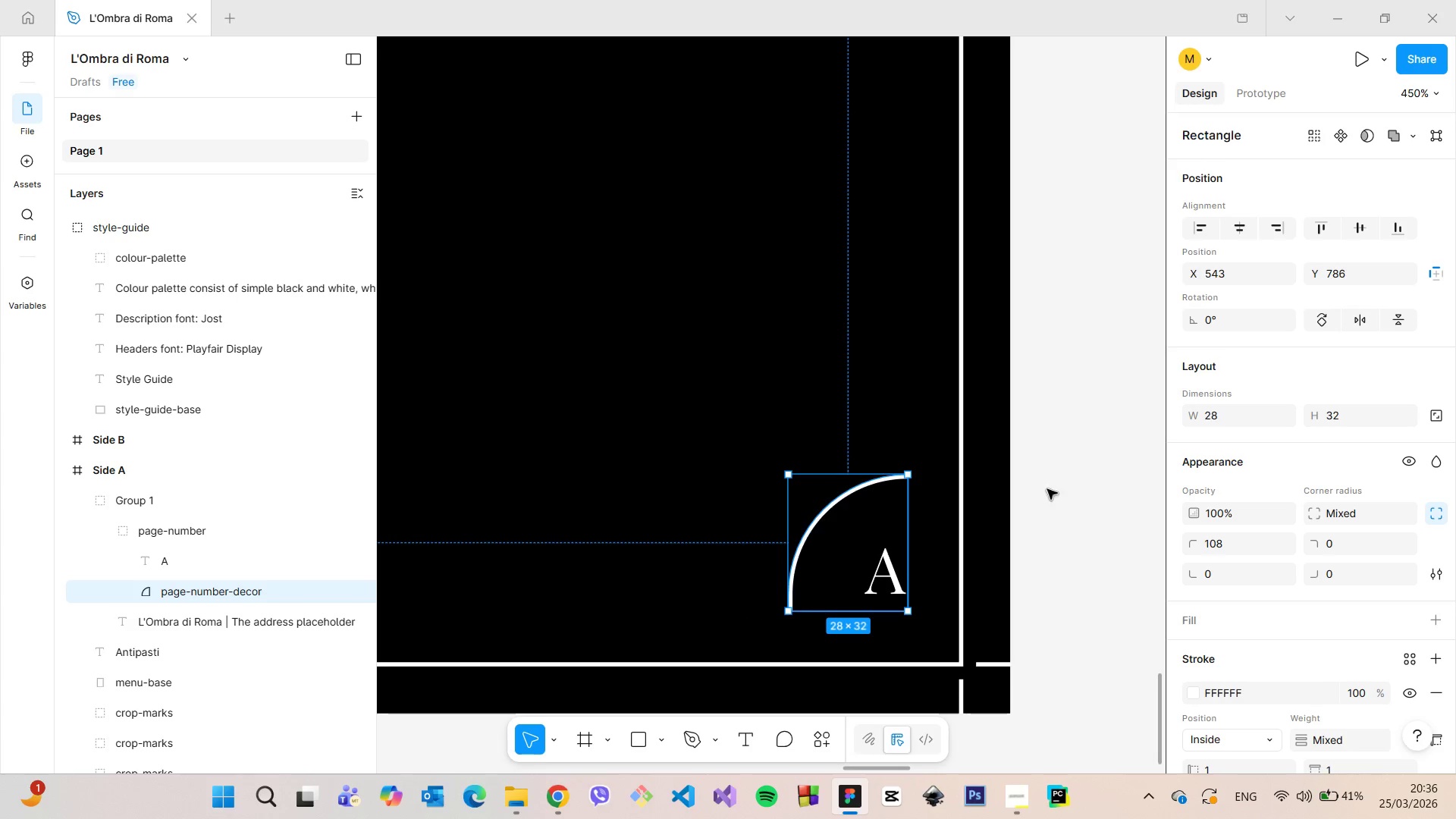 
left_click([1078, 469])
 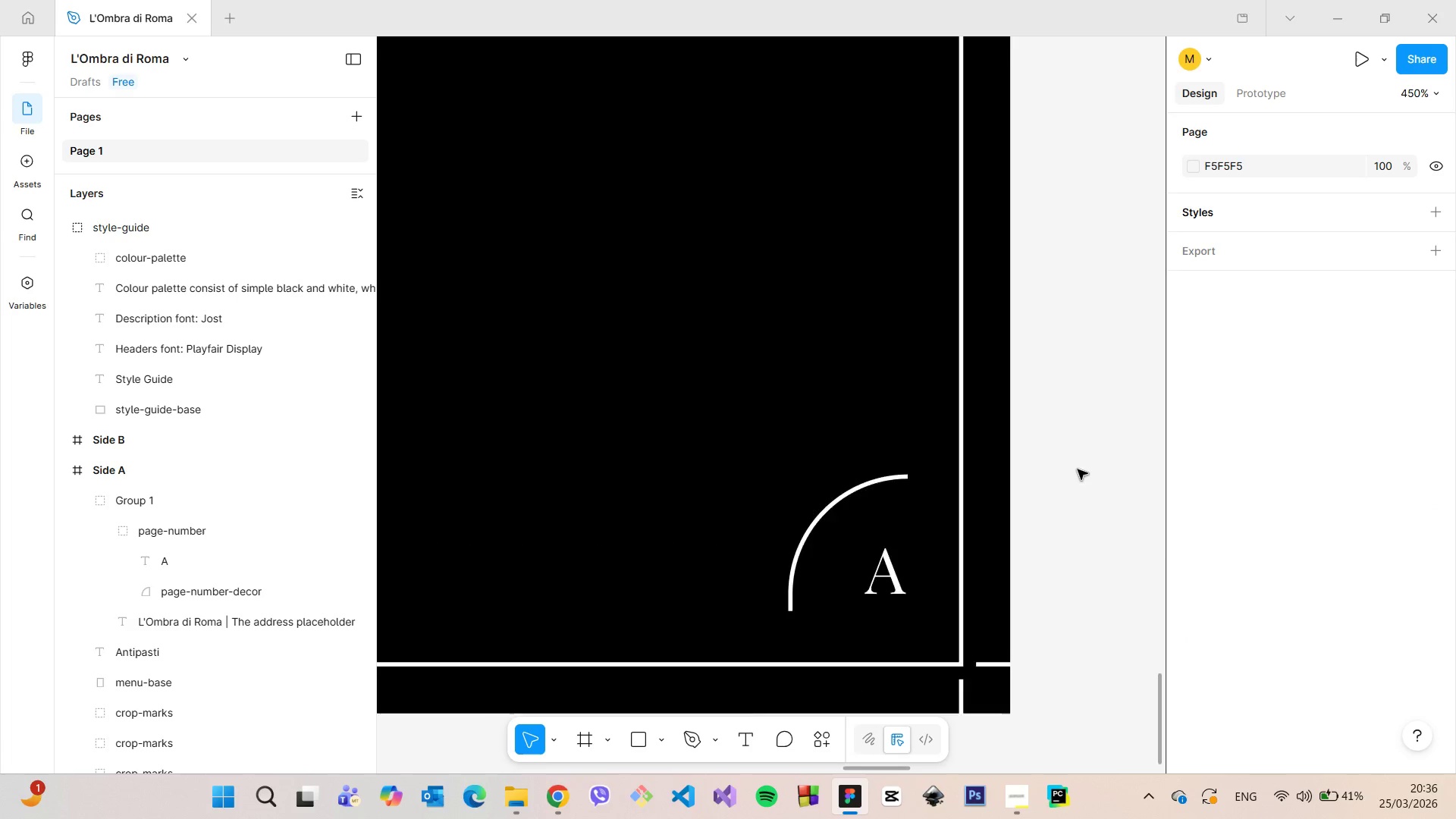 
scroll: coordinate [1078, 469], scroll_direction: down, amount: 9.0
 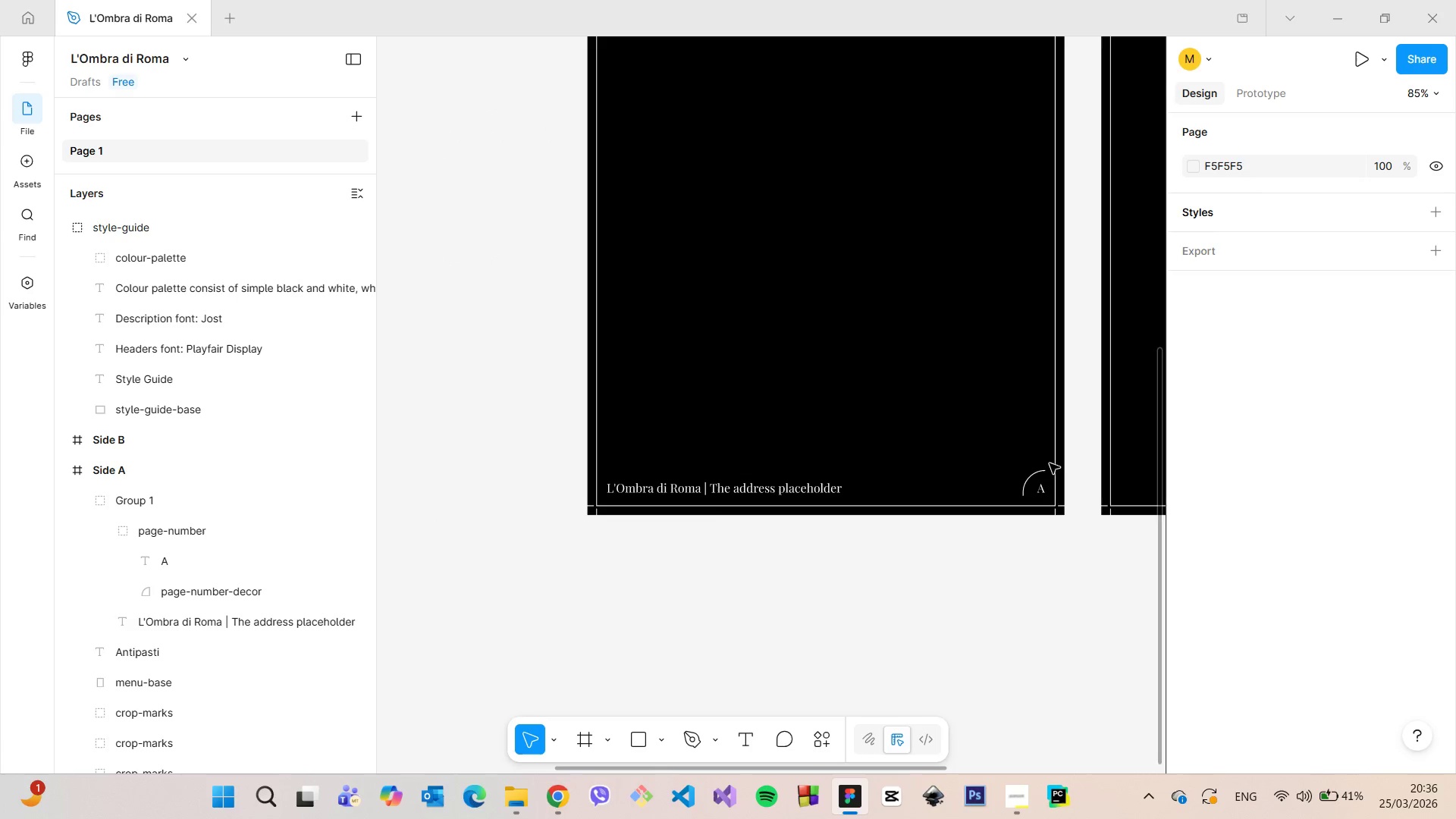 
scroll: coordinate [1050, 463], scroll_direction: up, amount: 13.0
 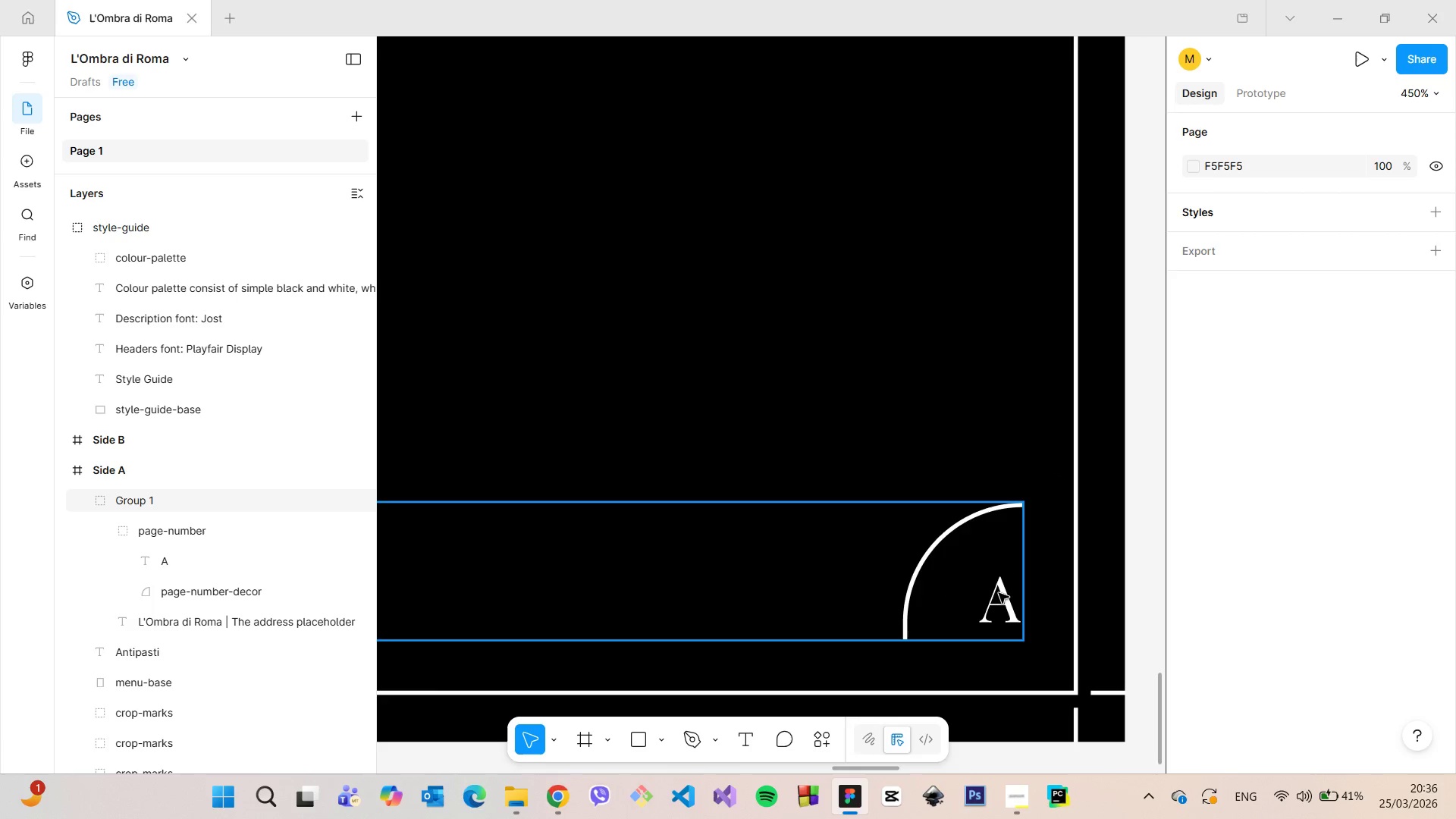 
double_click([999, 593])
 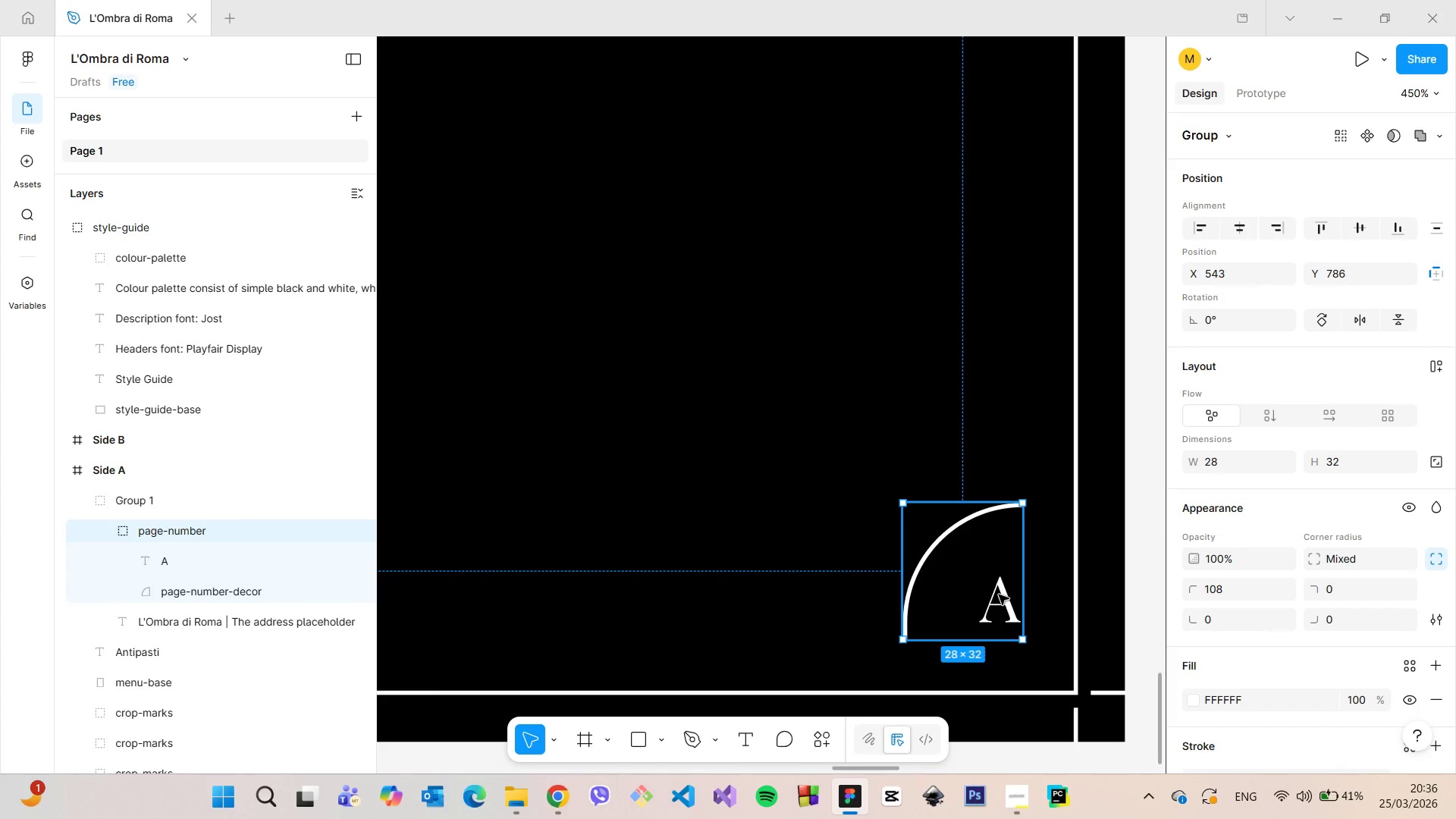 
double_click([999, 595])
 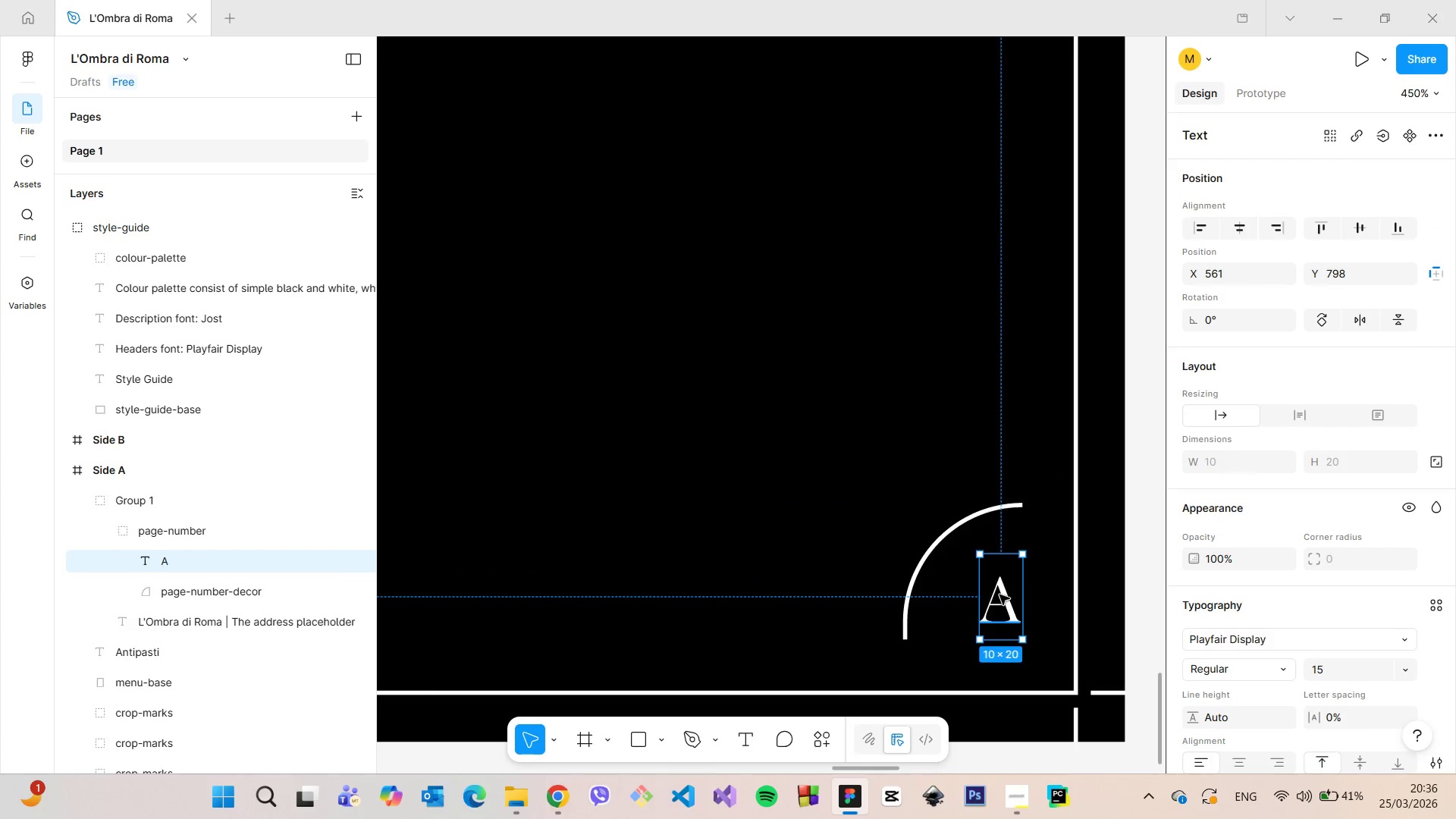 
left_click_drag(start_coordinate=[999, 595], to_coordinate=[980, 579])
 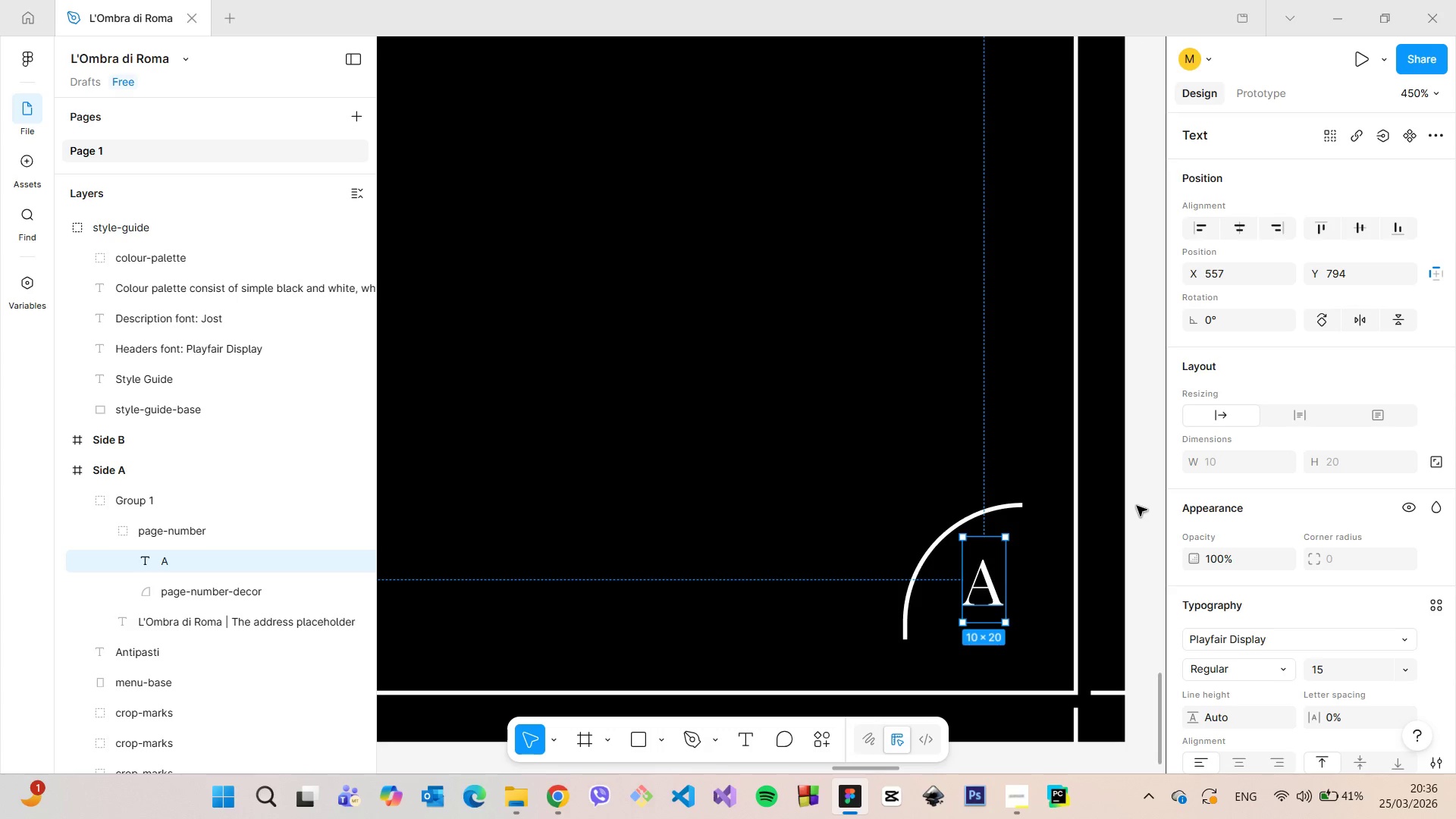 
left_click([1137, 506])
 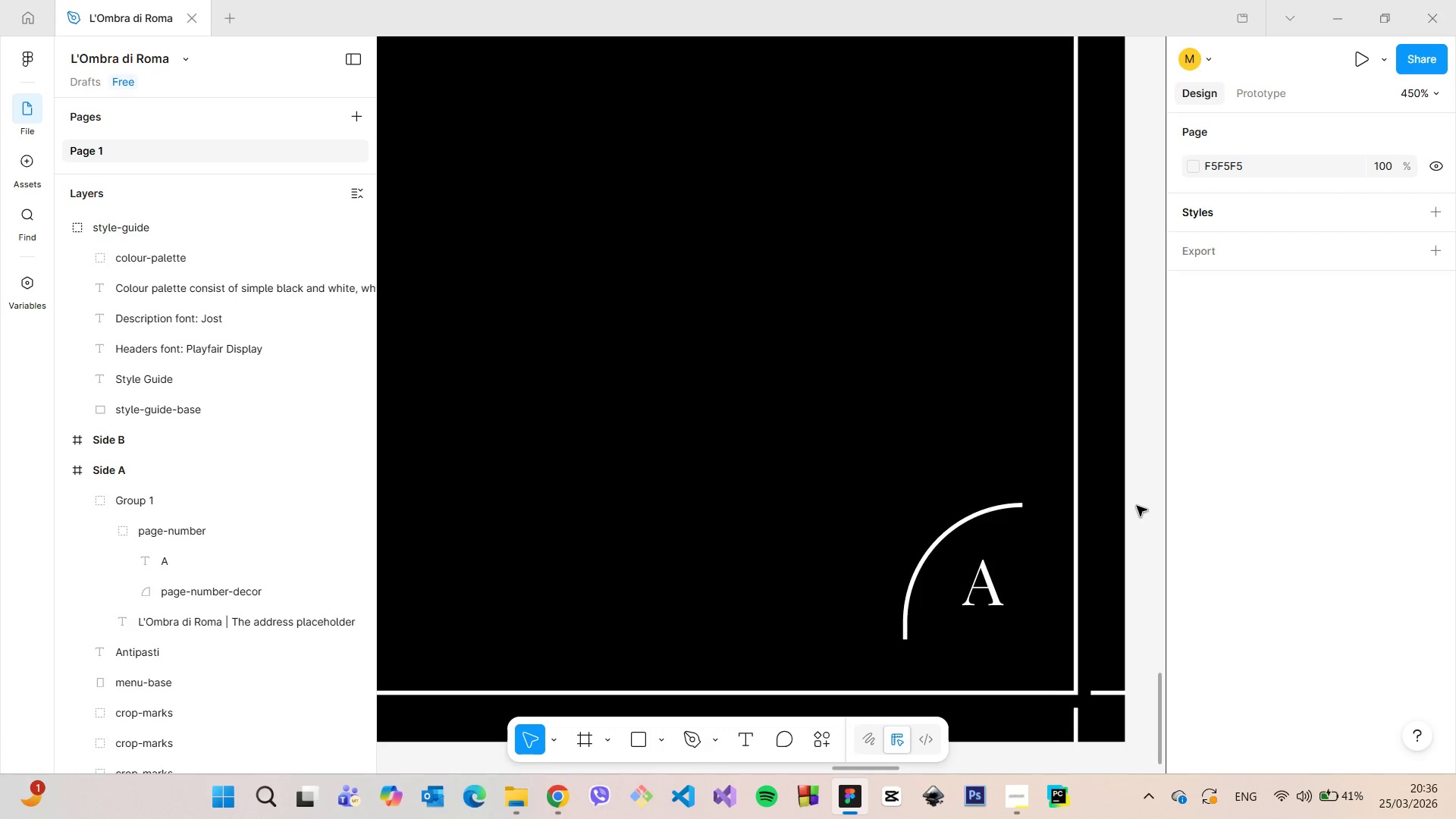 
scroll: coordinate [1137, 506], scroll_direction: down, amount: 17.0
 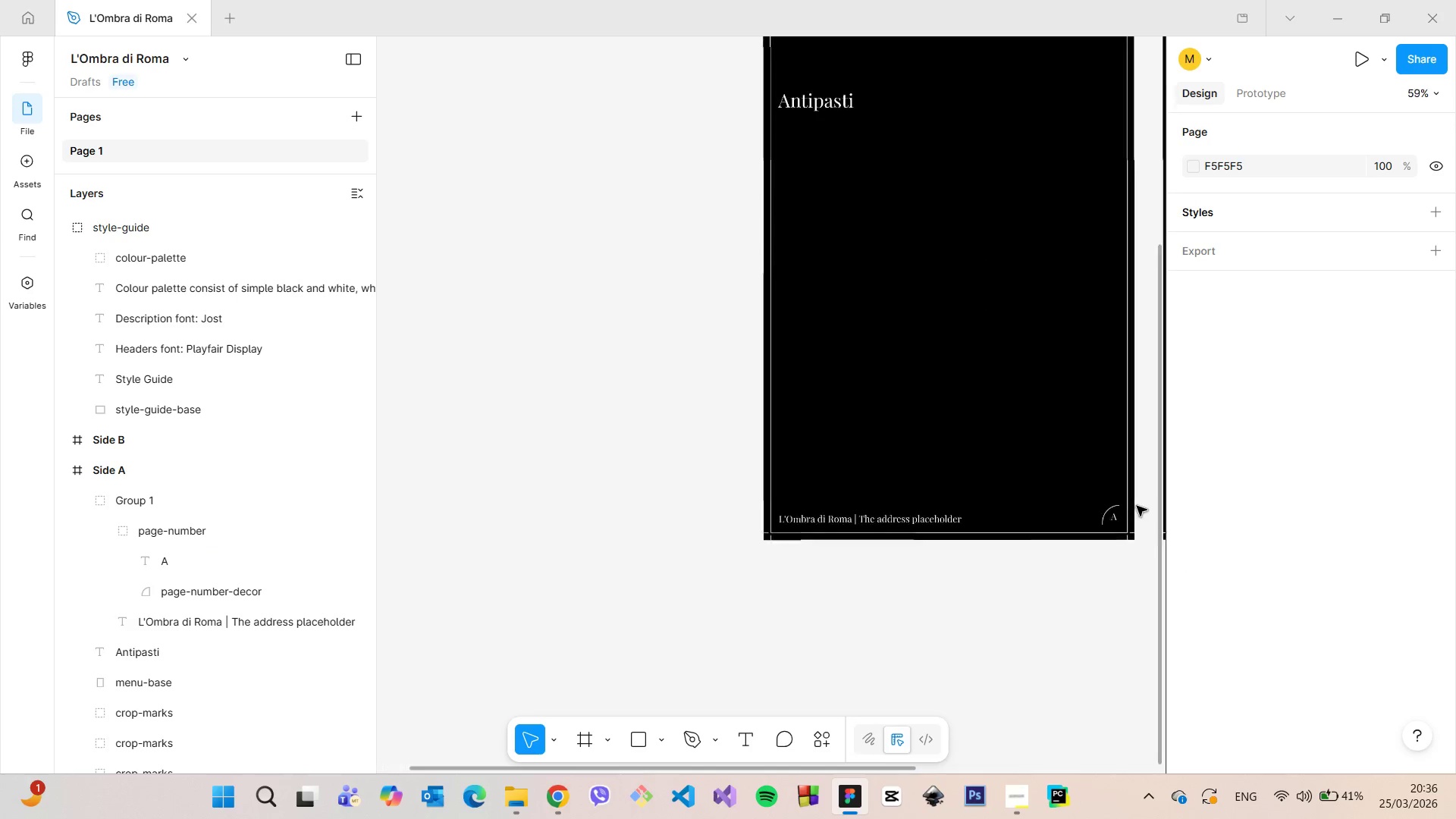 
scroll: coordinate [1137, 506], scroll_direction: up, amount: 6.0
 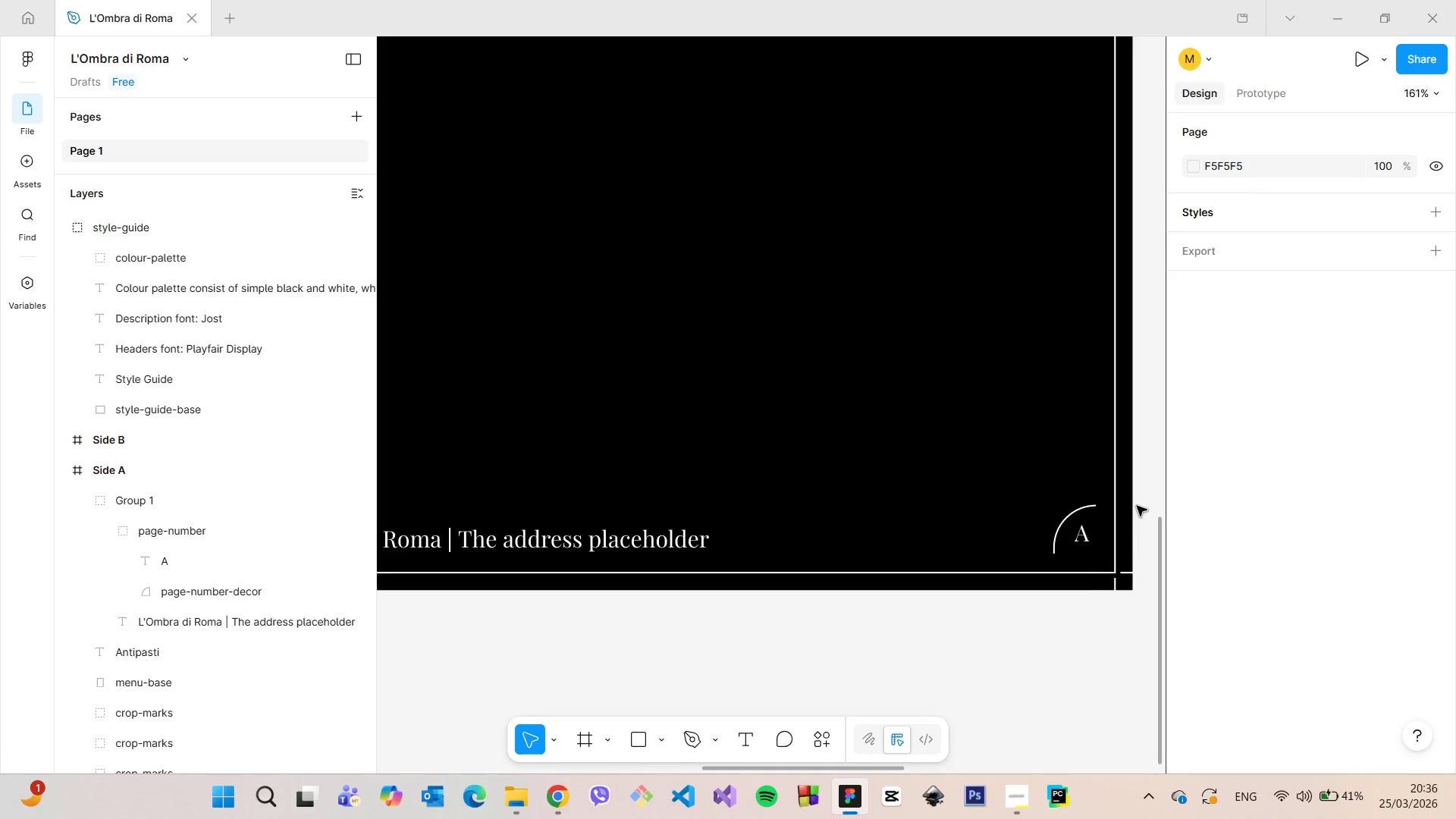 
scroll: coordinate [1137, 506], scroll_direction: down, amount: 3.0
 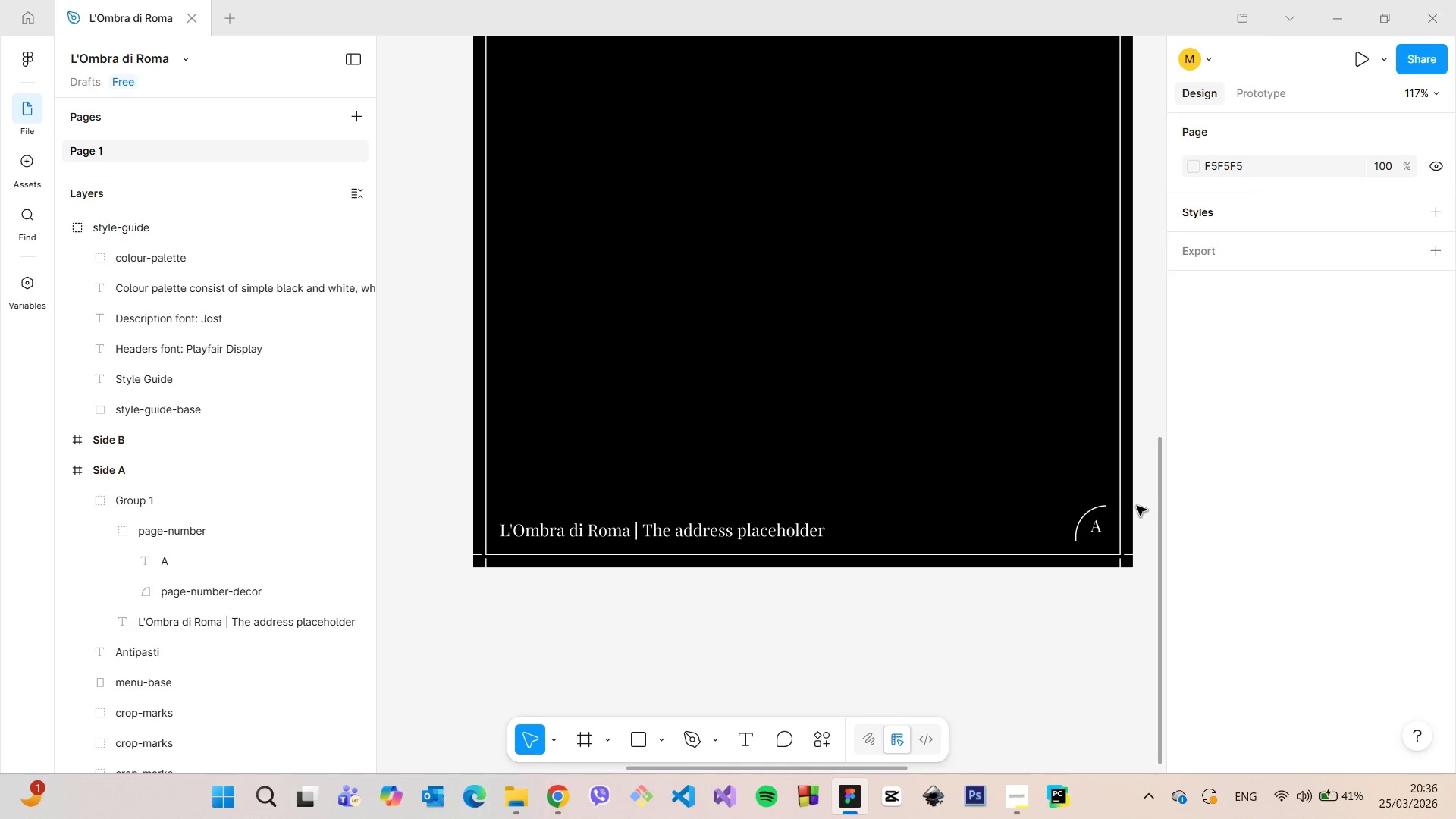 
scroll: coordinate [1137, 506], scroll_direction: up, amount: 9.0
 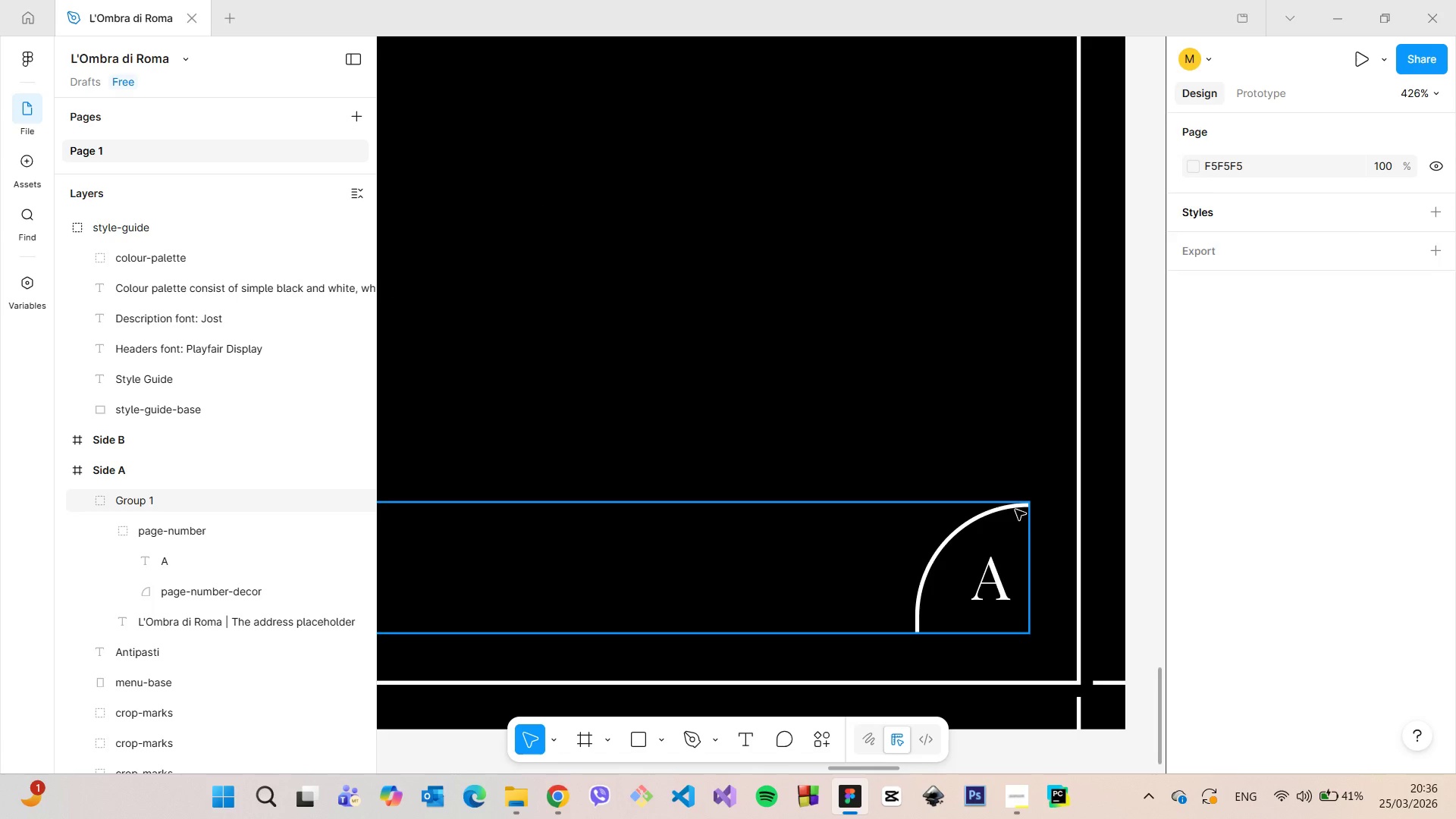 
double_click([1015, 510])
 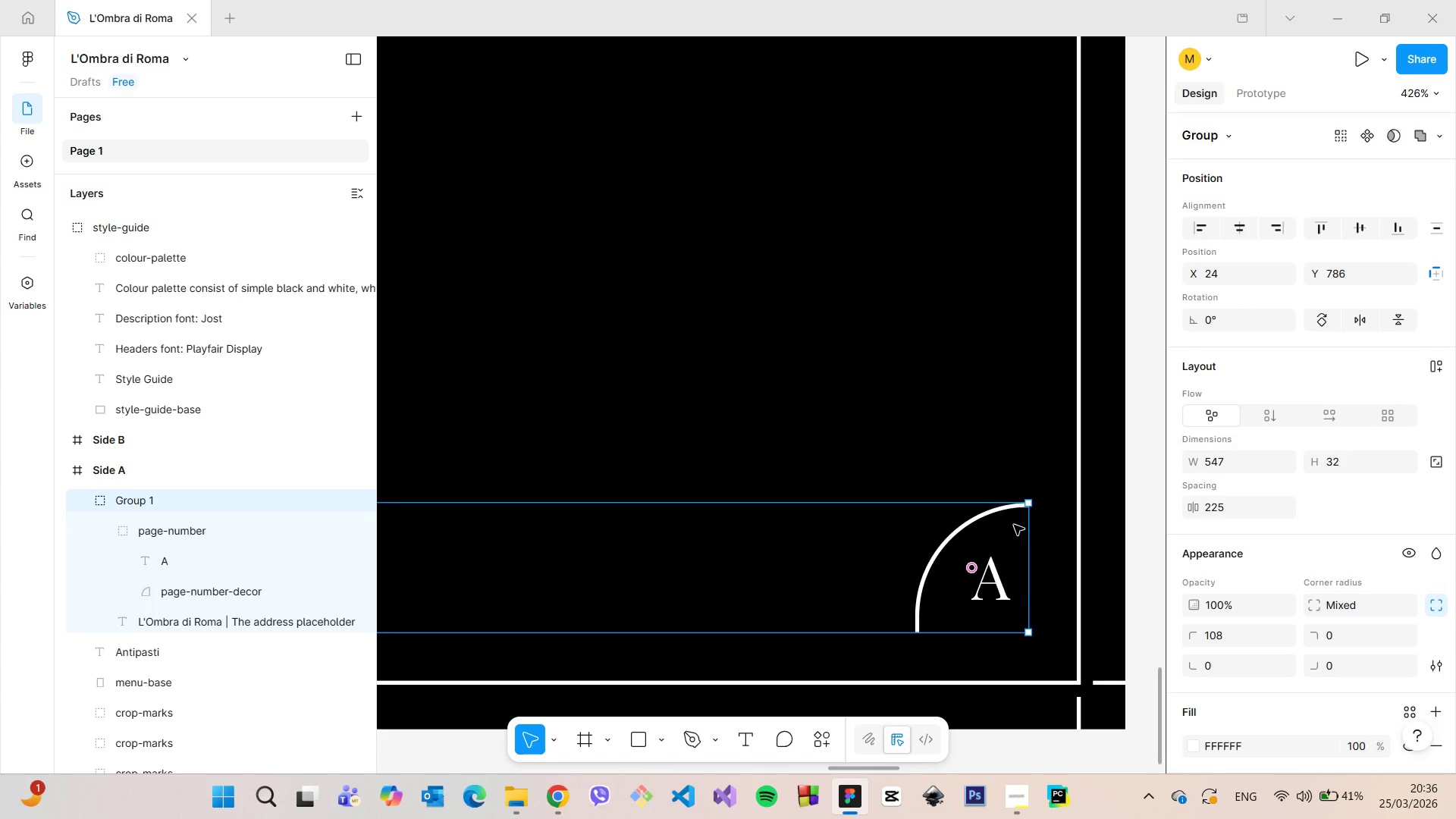 
double_click([1014, 525])
 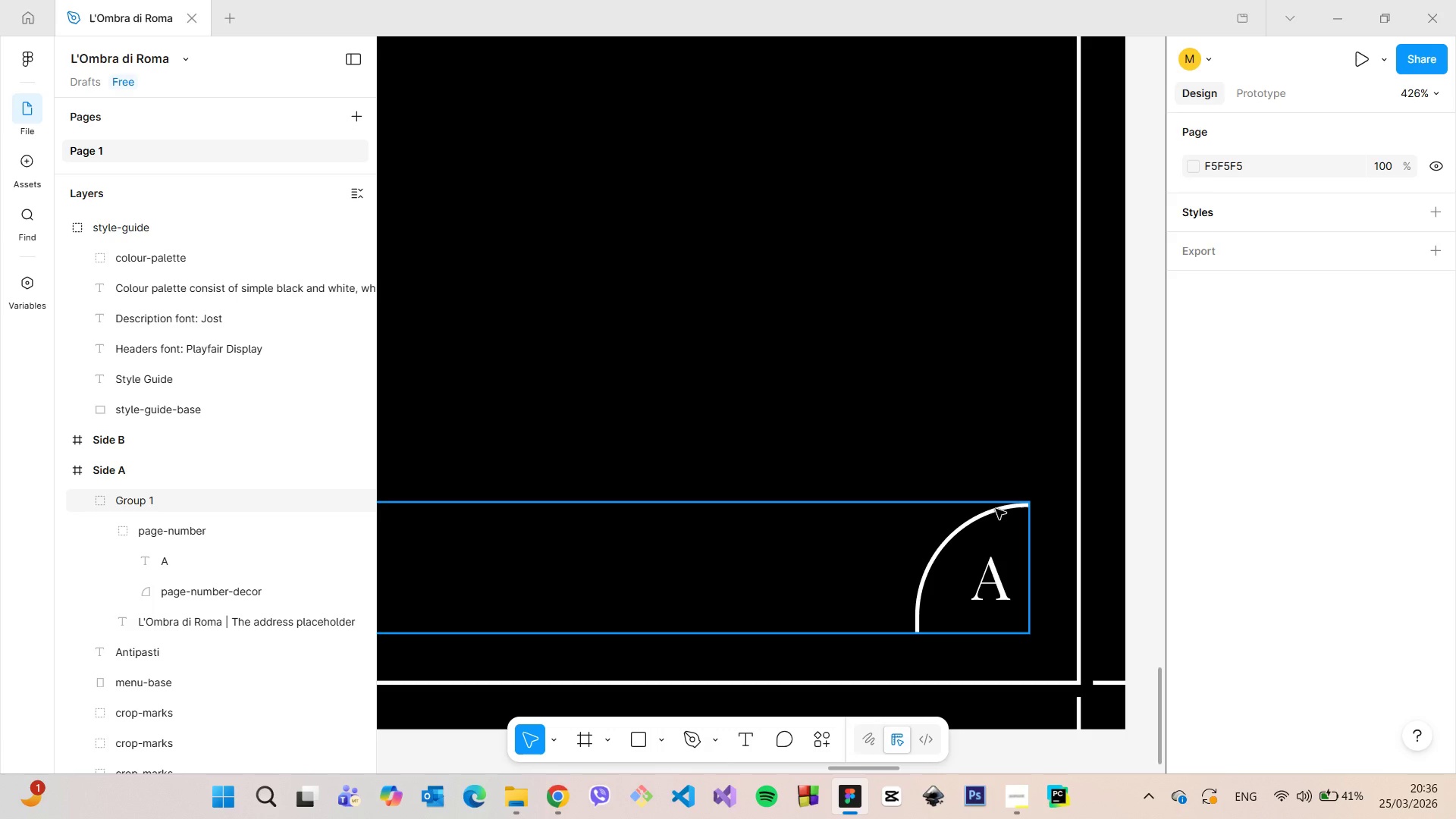 
double_click([996, 509])
 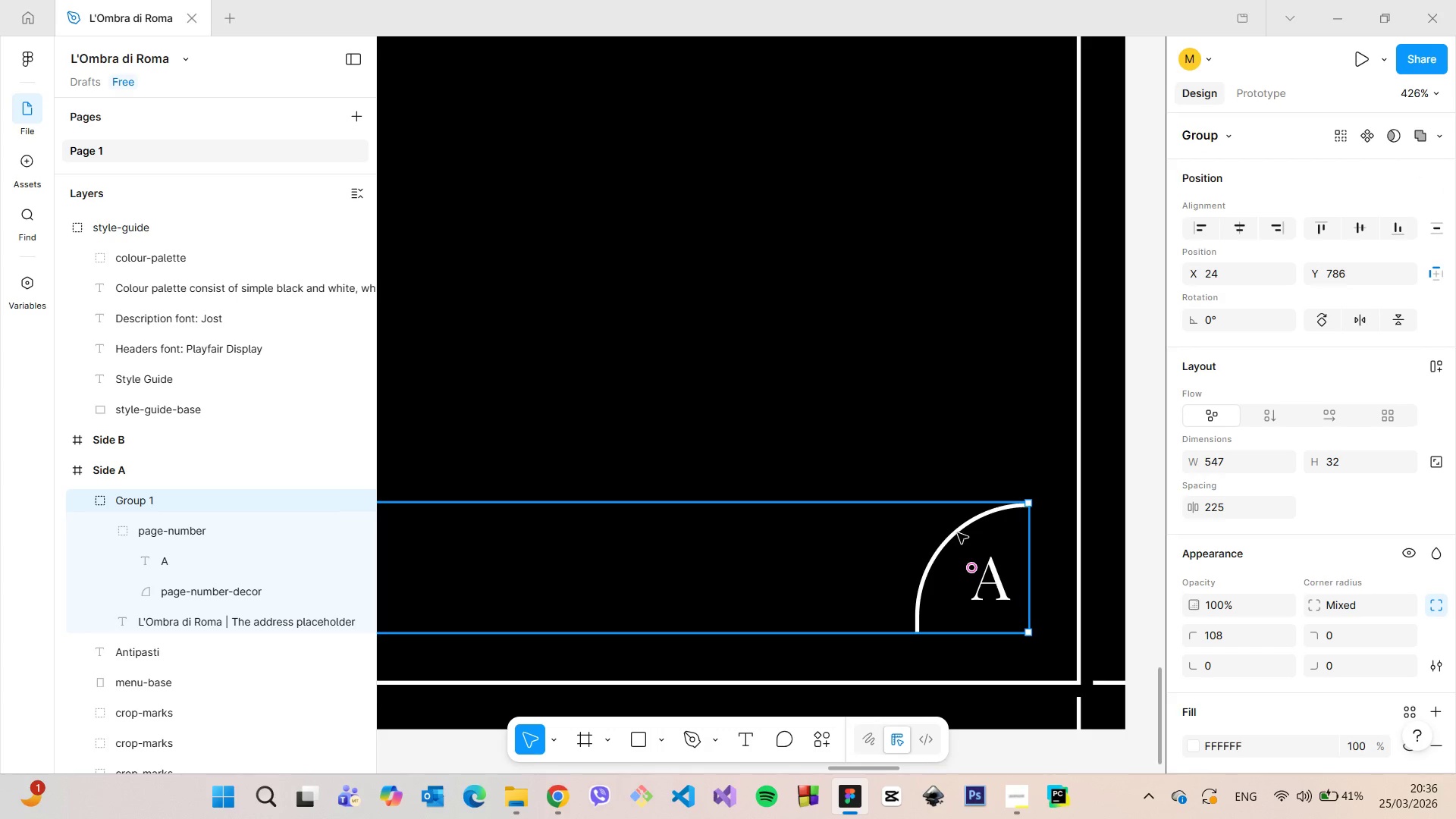 
double_click([958, 533])
 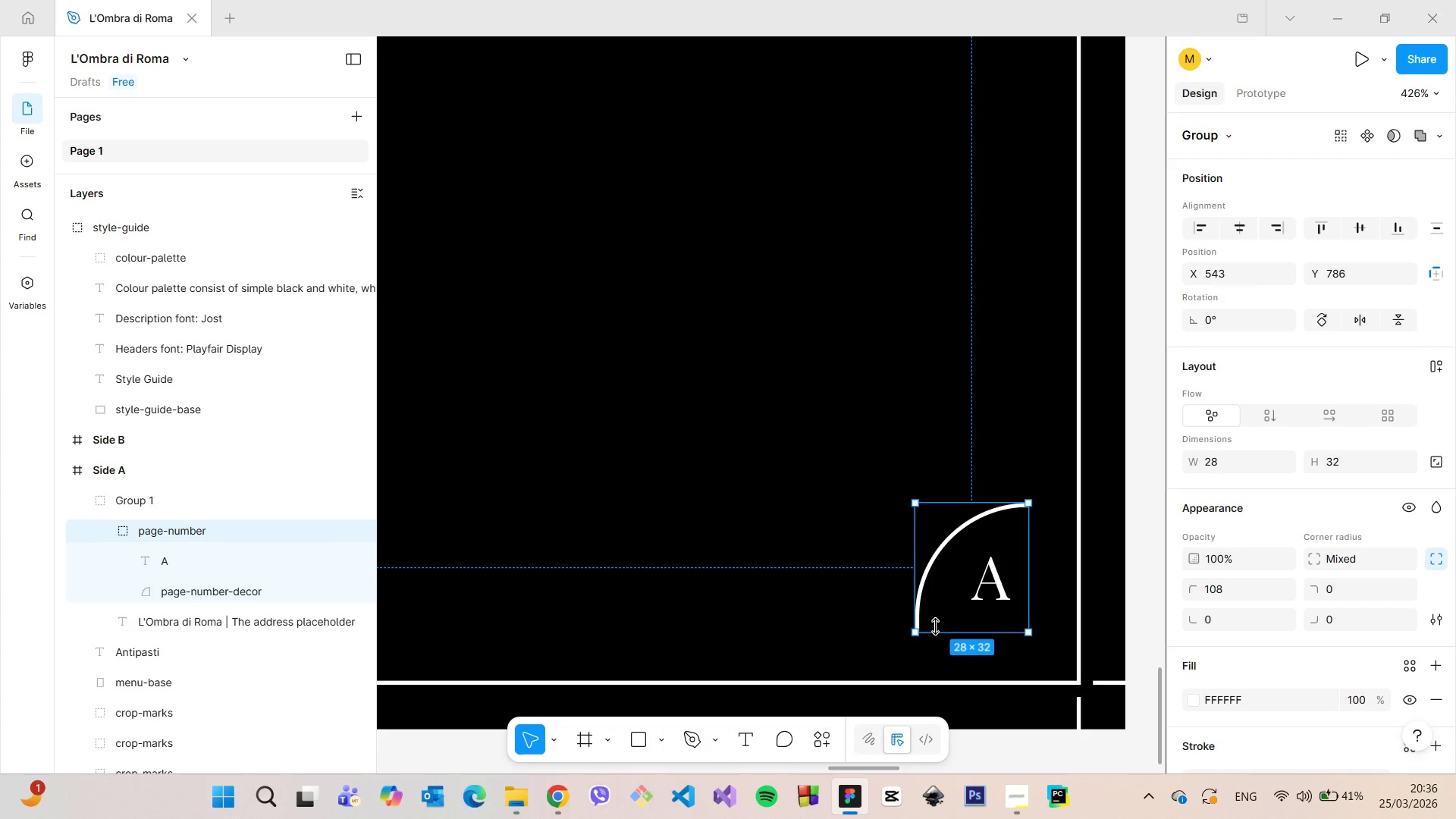 
left_click_drag(start_coordinate=[935, 626], to_coordinate=[934, 655])
 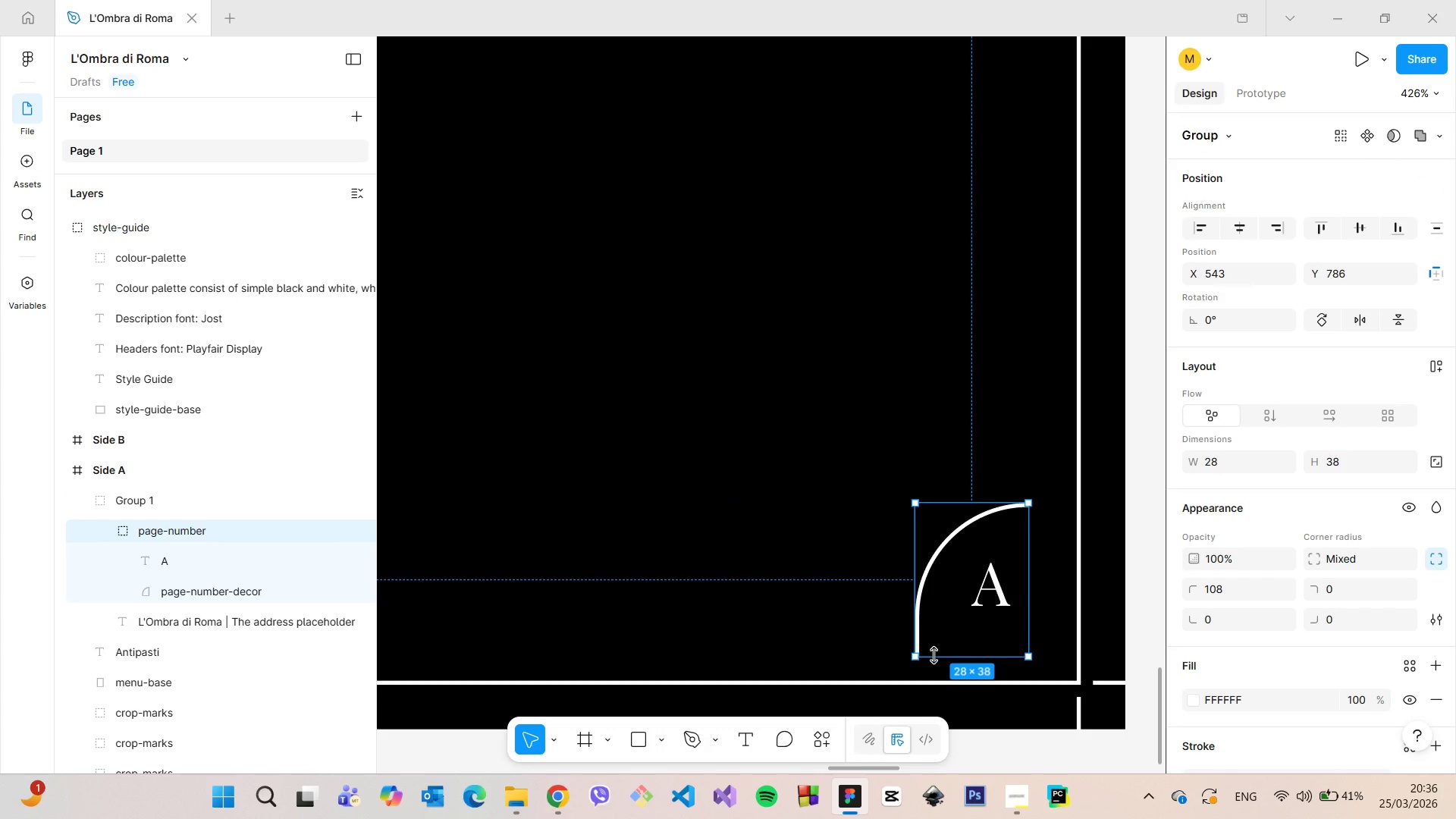 
hold_key(key=ControlLeft, duration=1.06)
 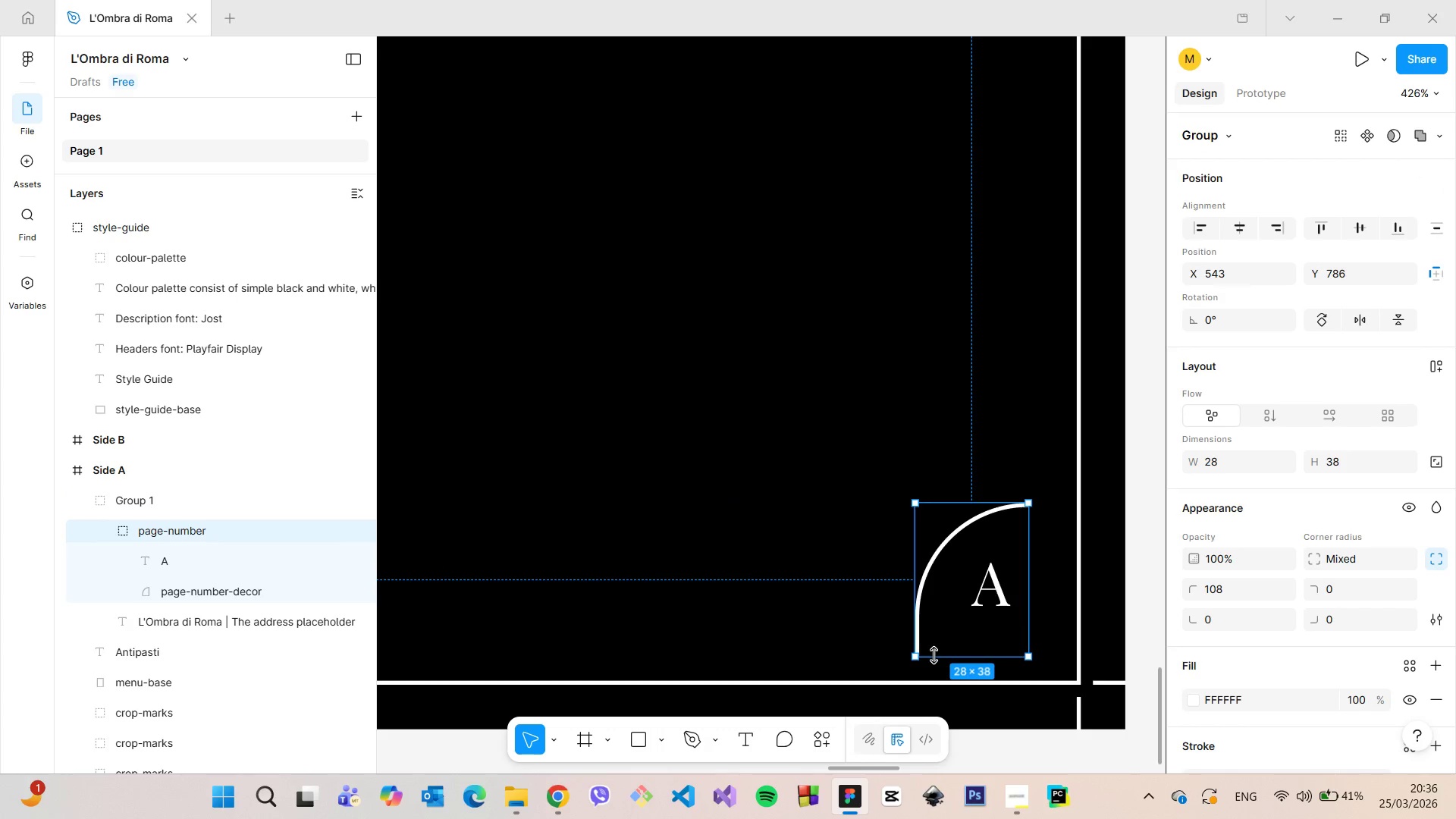 
left_click_drag(start_coordinate=[934, 655], to_coordinate=[932, 676])
 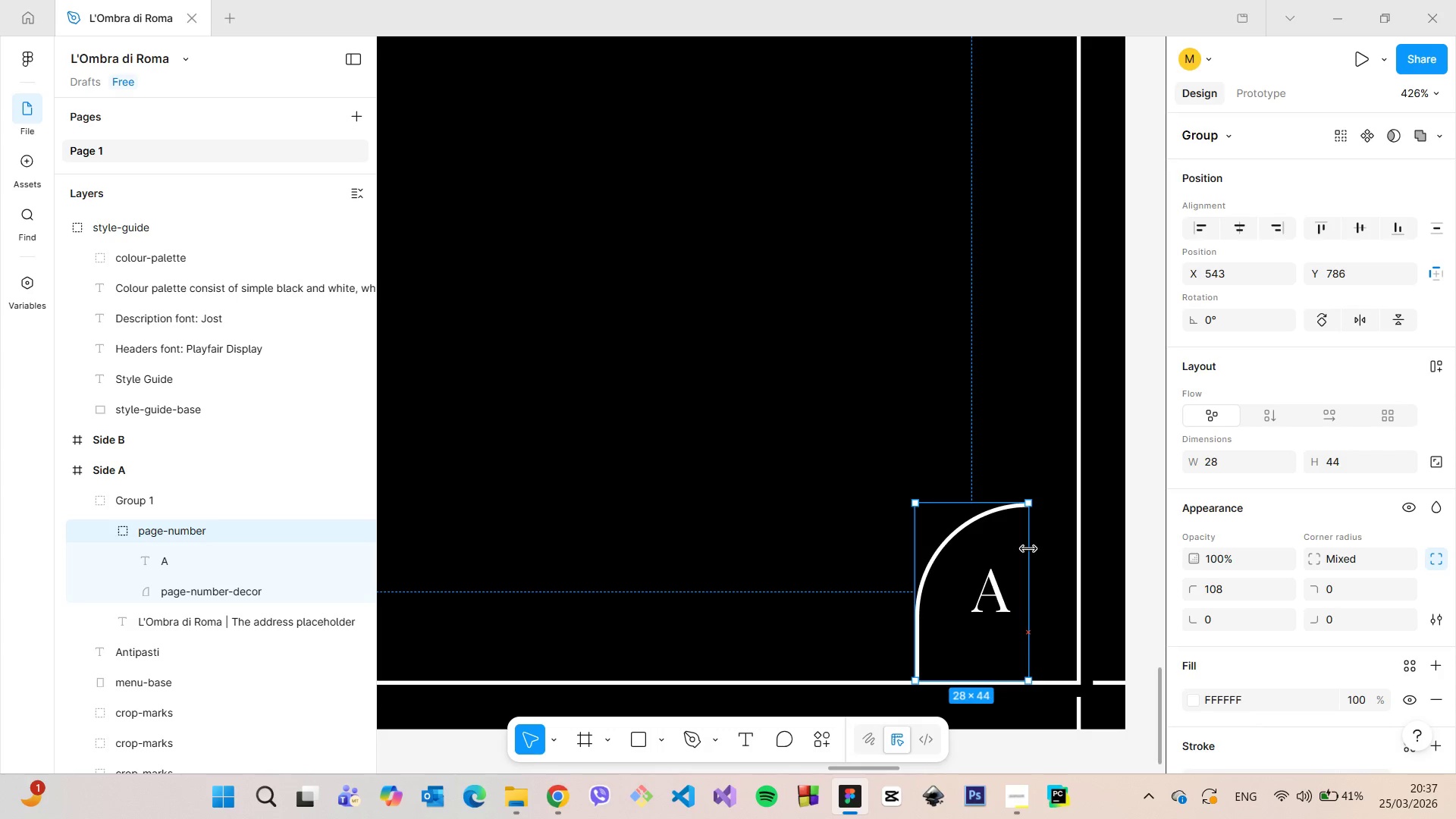 
wait(5.39)
 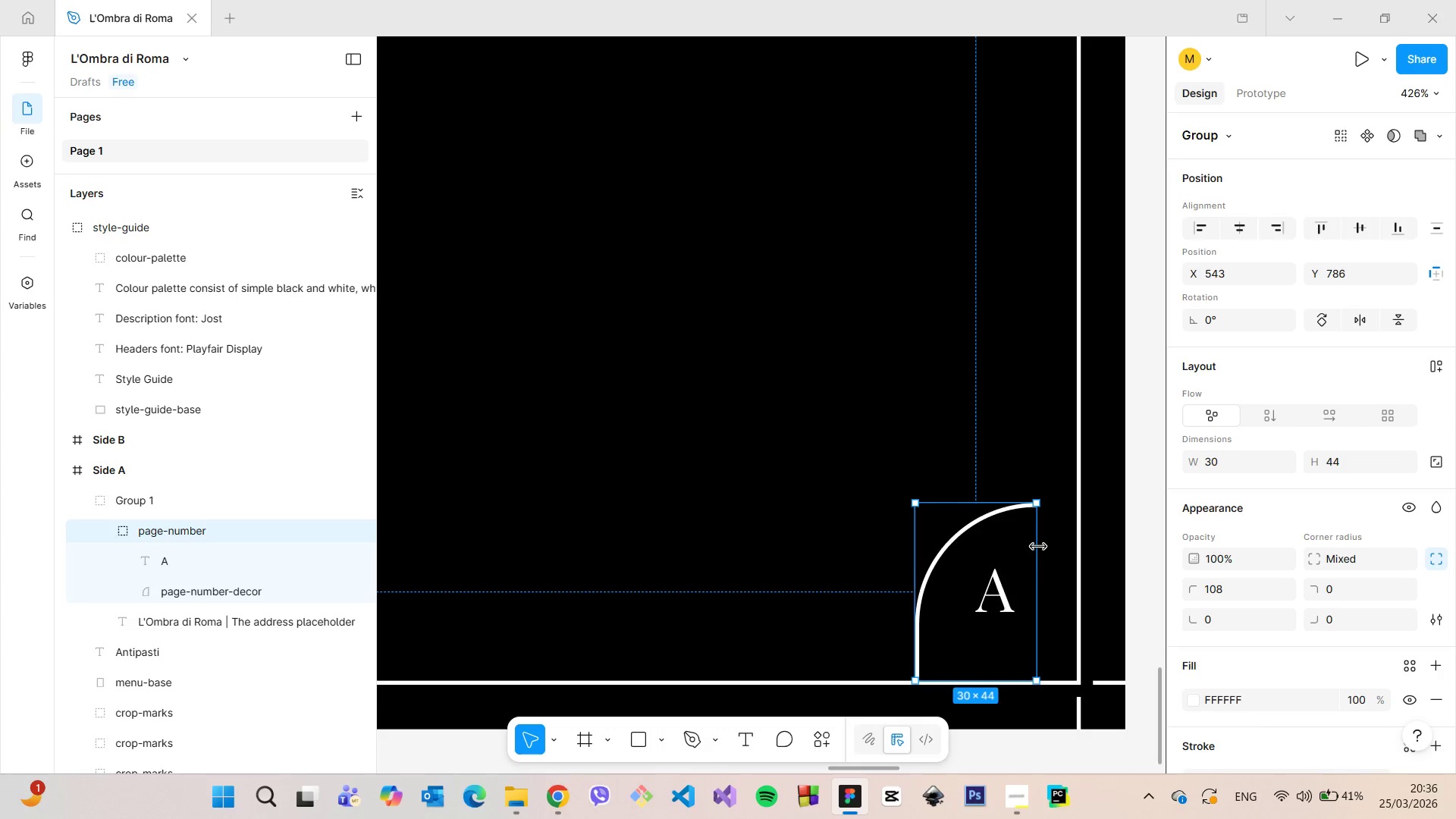 
left_click([1131, 472])
 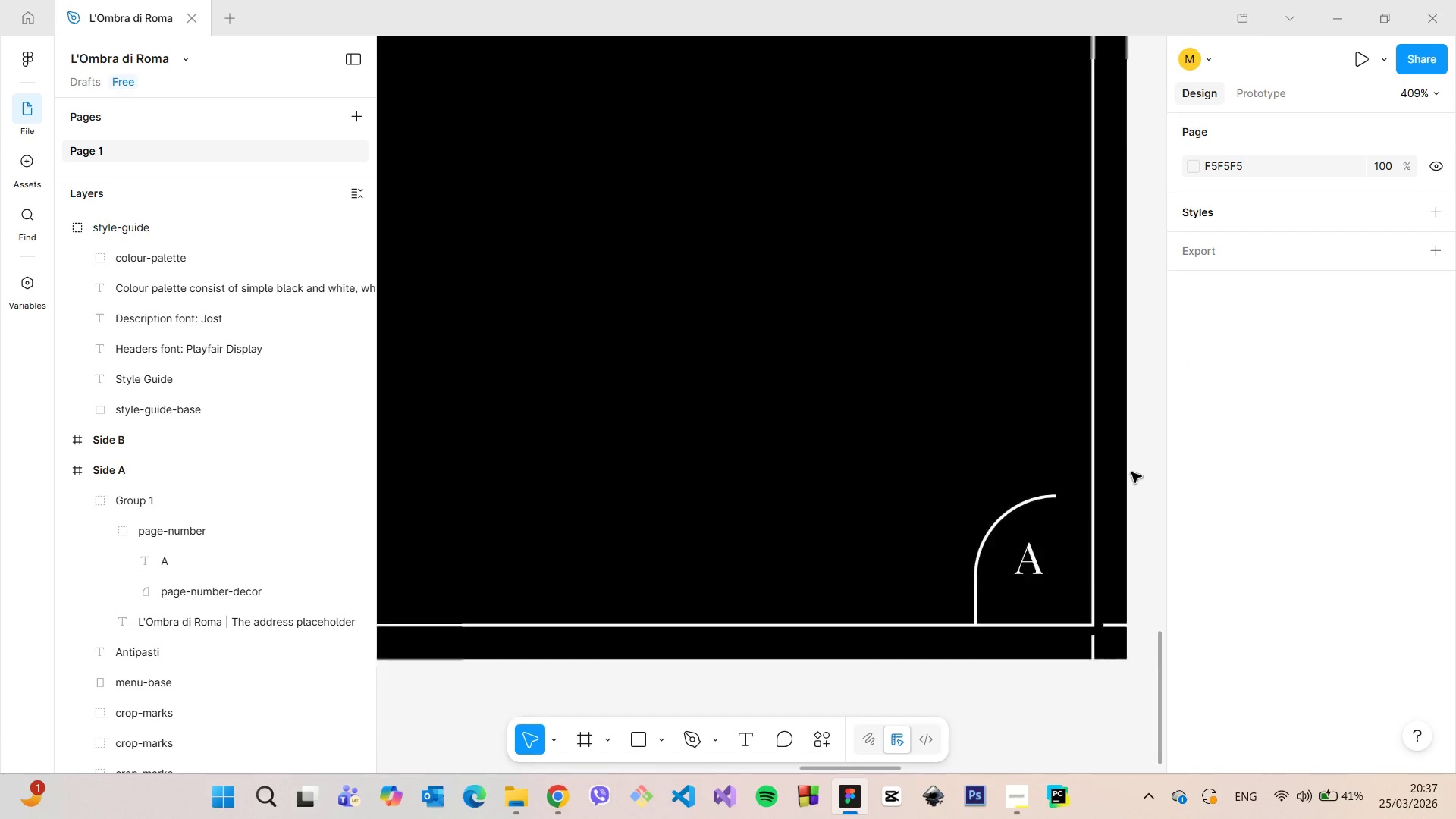 
scroll: coordinate [1131, 472], scroll_direction: down, amount: 6.0
 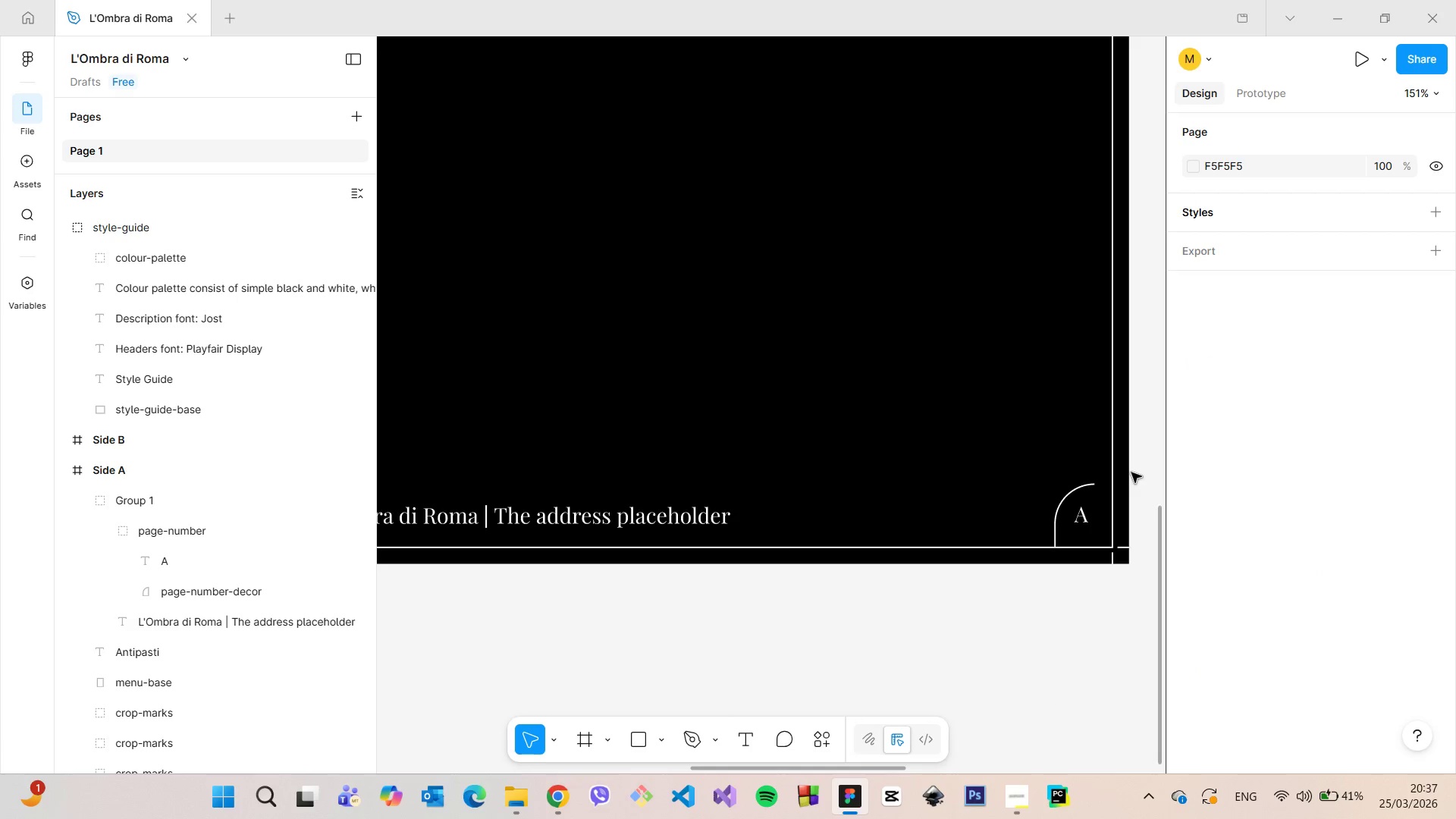 
scroll: coordinate [1131, 472], scroll_direction: up, amount: 12.0
 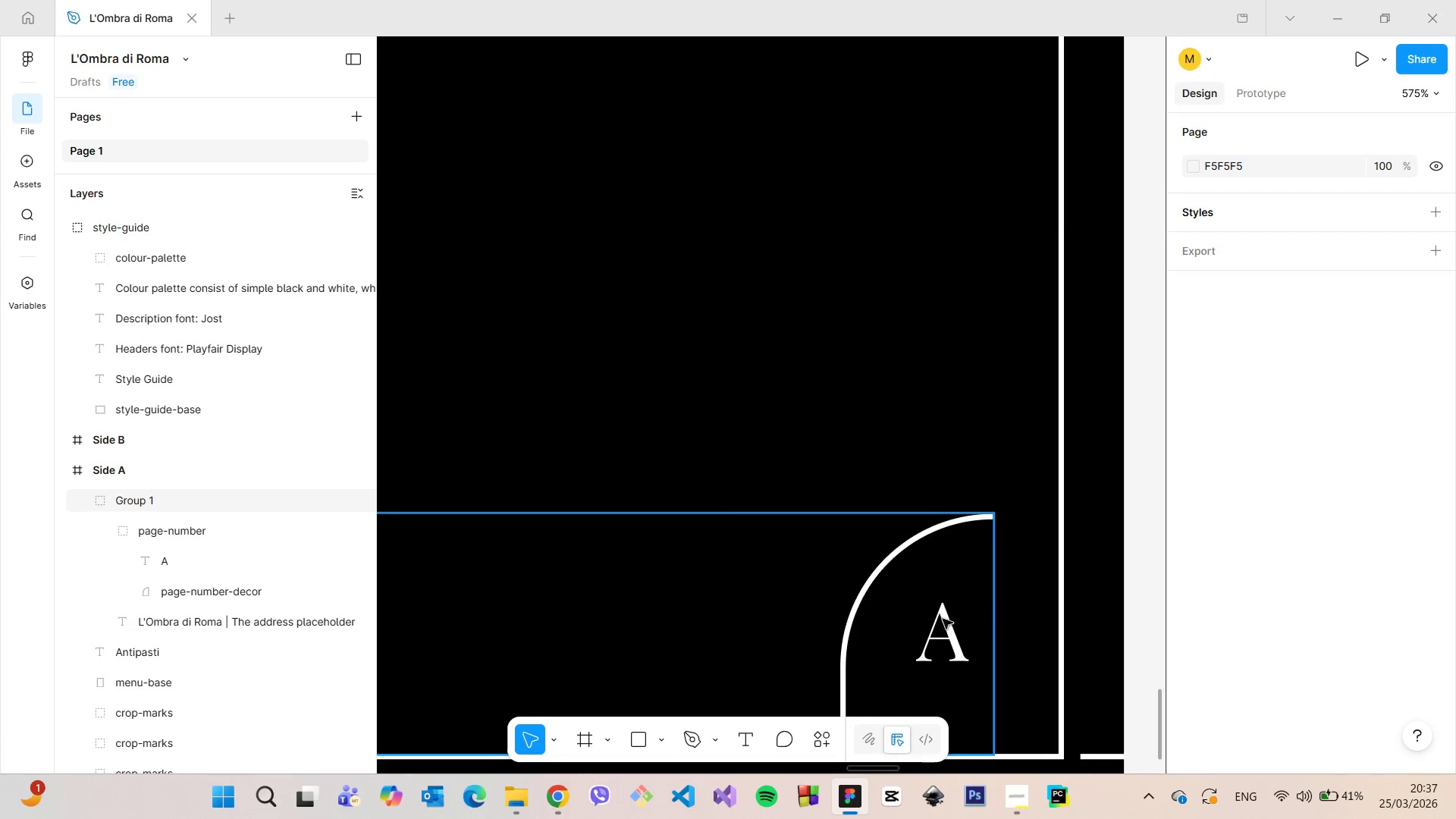 
double_click([940, 619])
 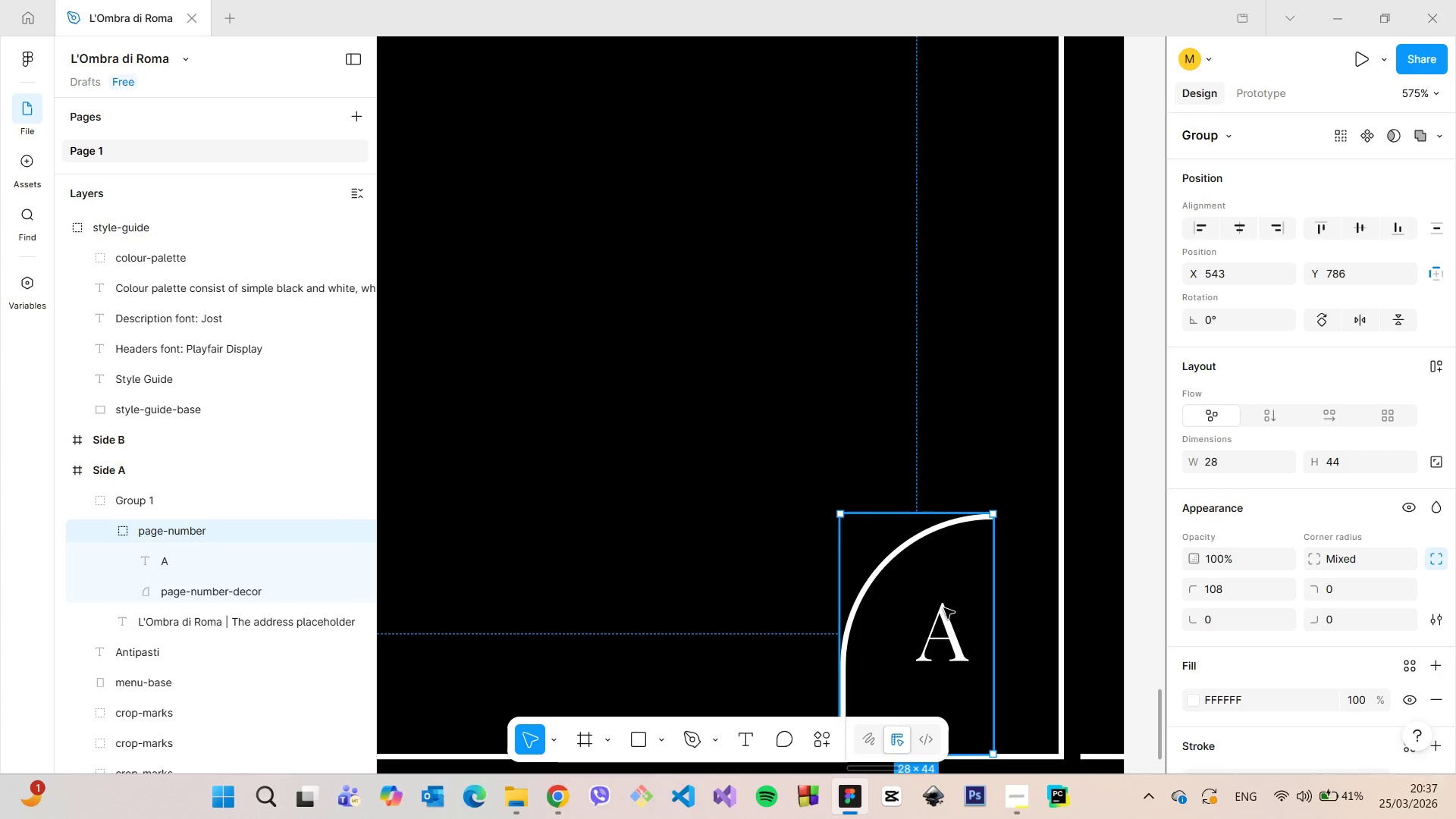 
double_click([944, 608])
 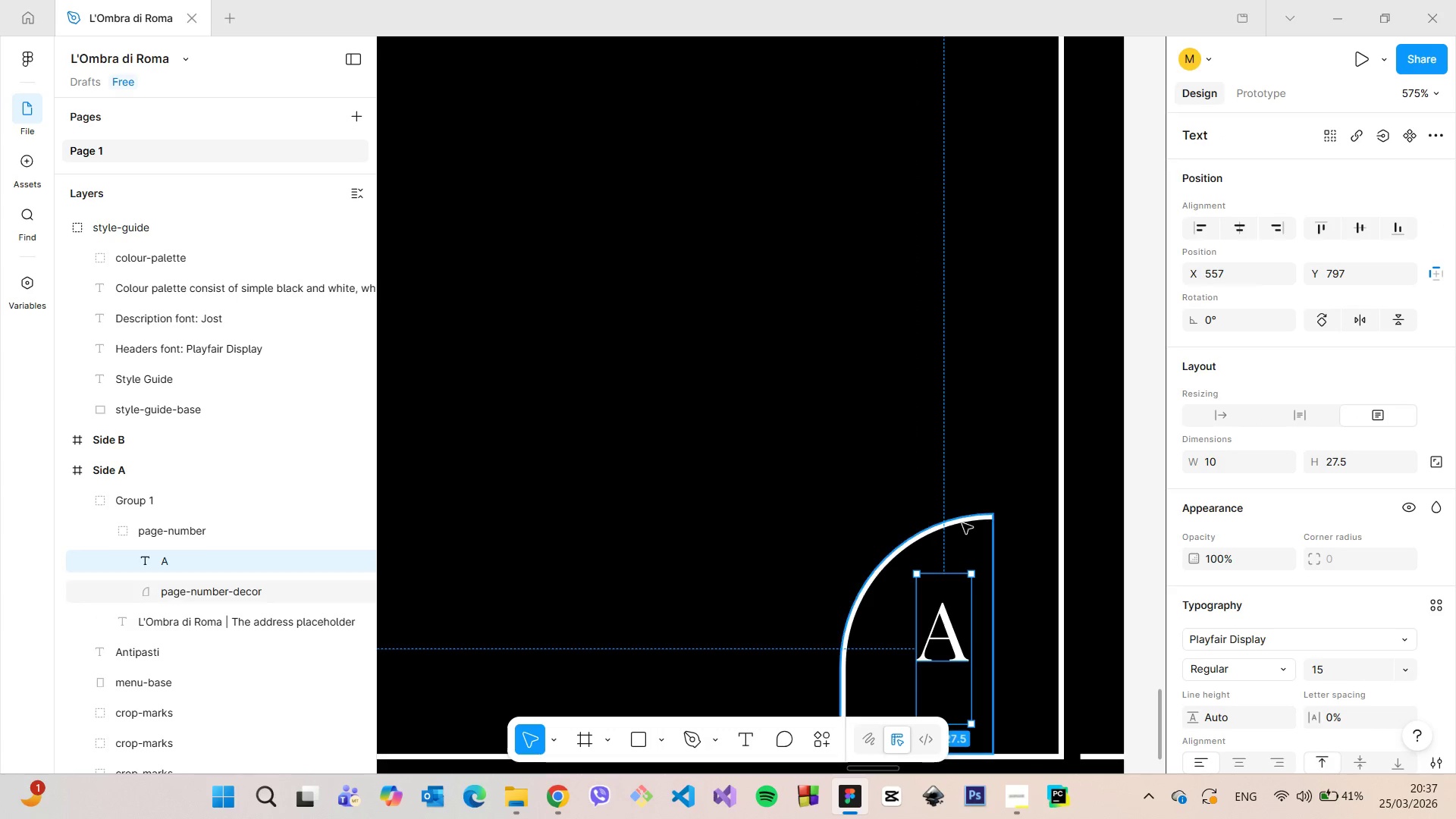 
left_click([962, 521])
 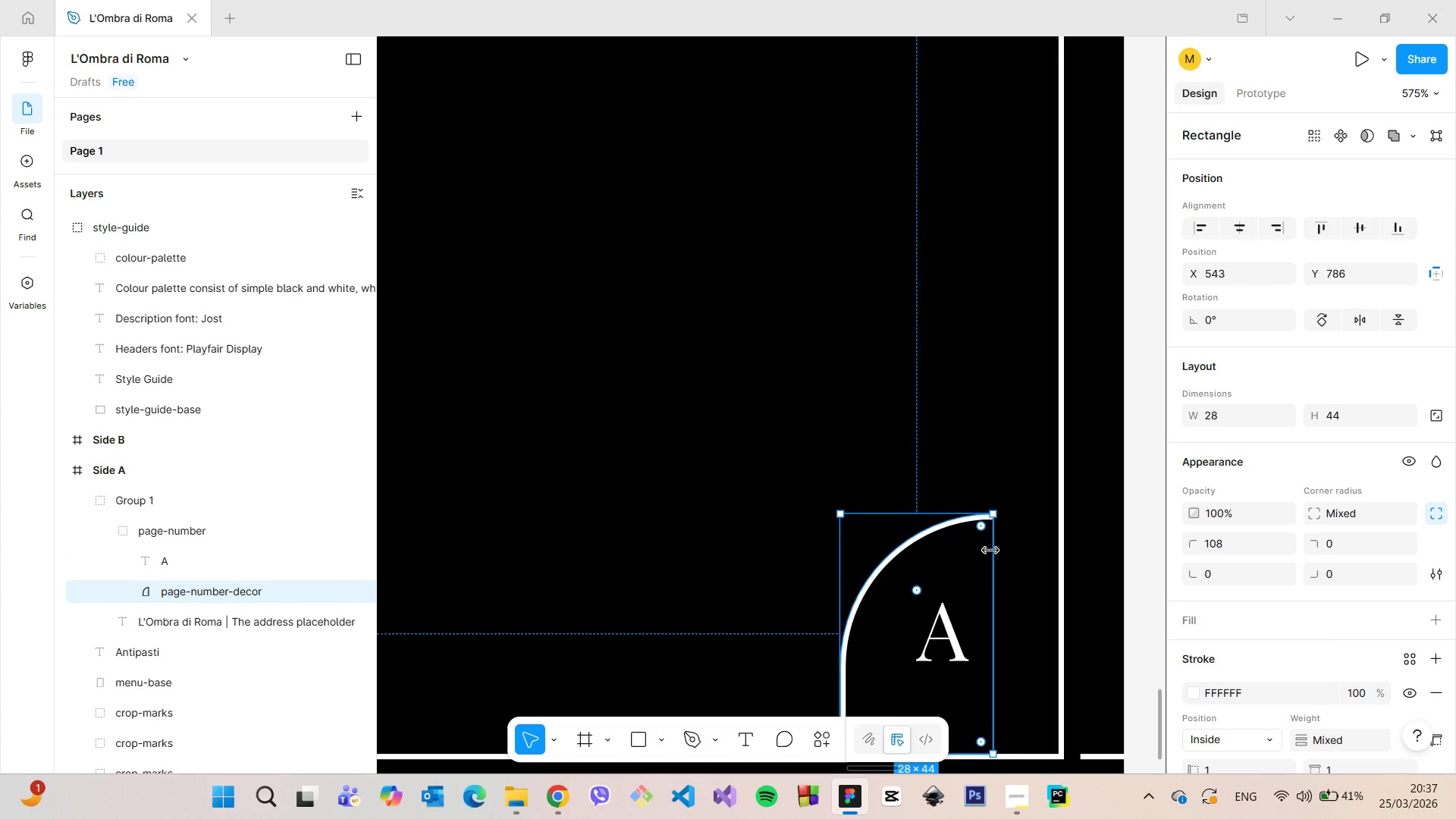 
left_click_drag(start_coordinate=[992, 551], to_coordinate=[1059, 567])
 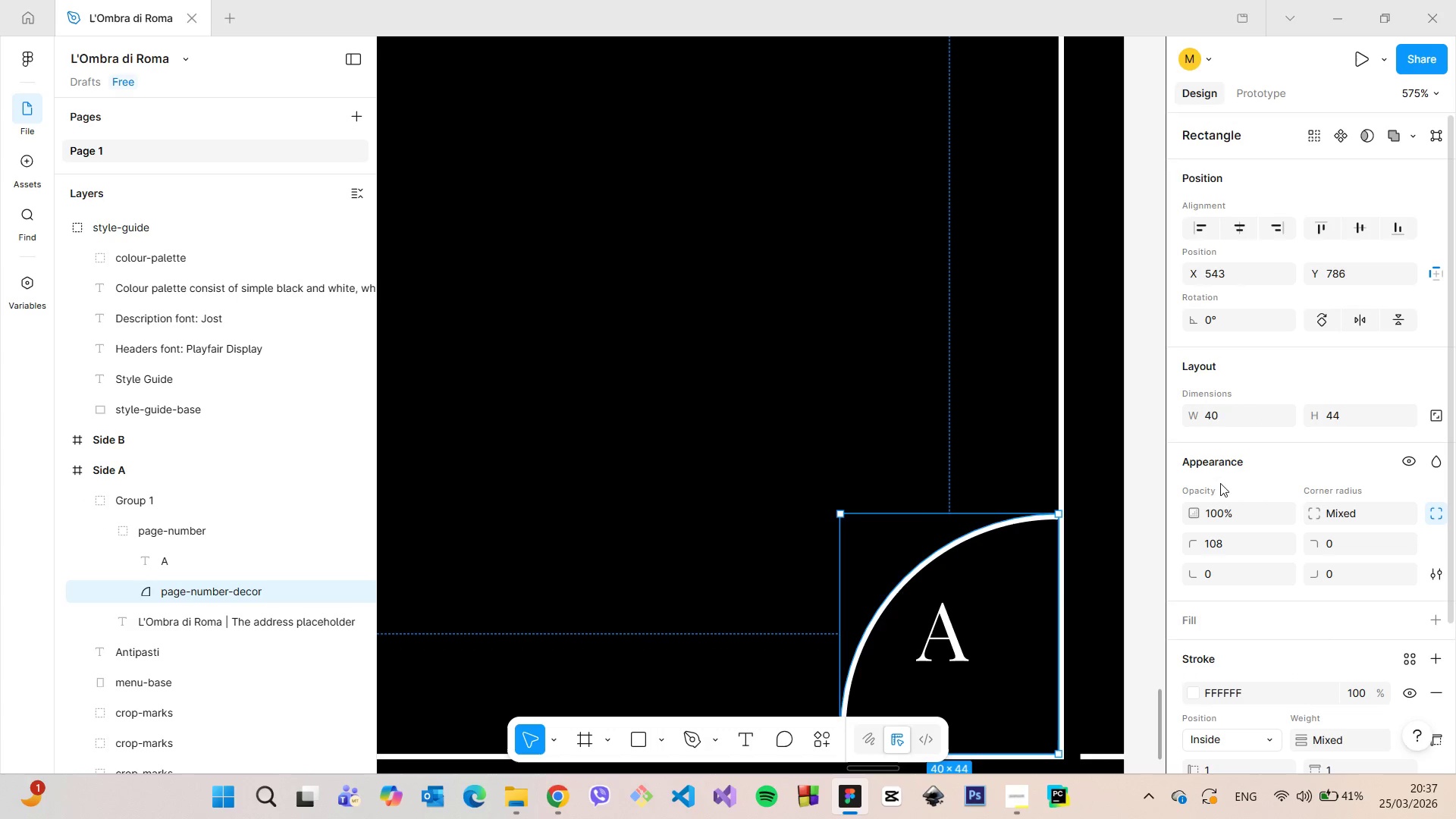 
left_click([1256, 550])
 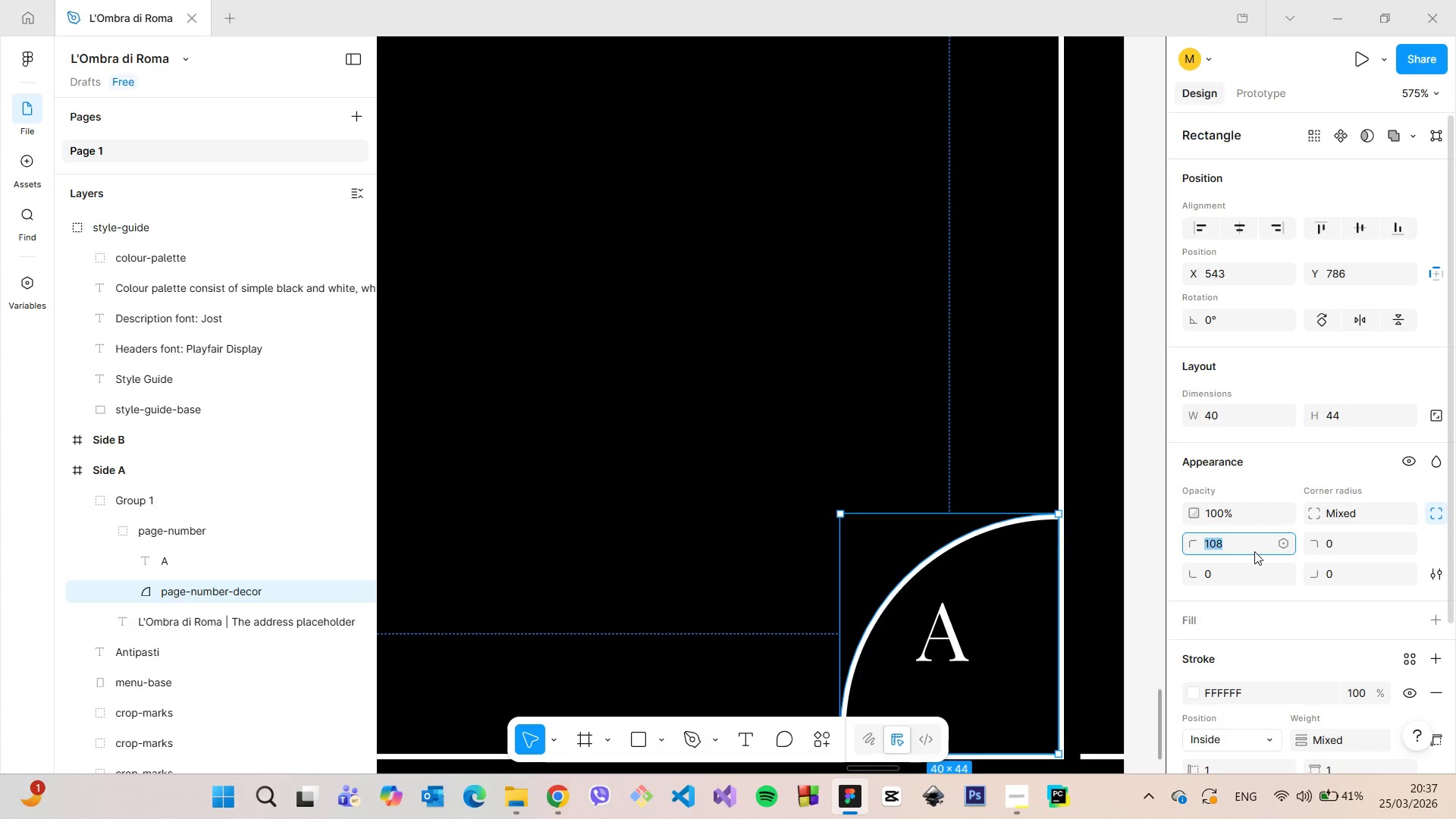 
hold_key(key=ArrowDown, duration=1.52)
 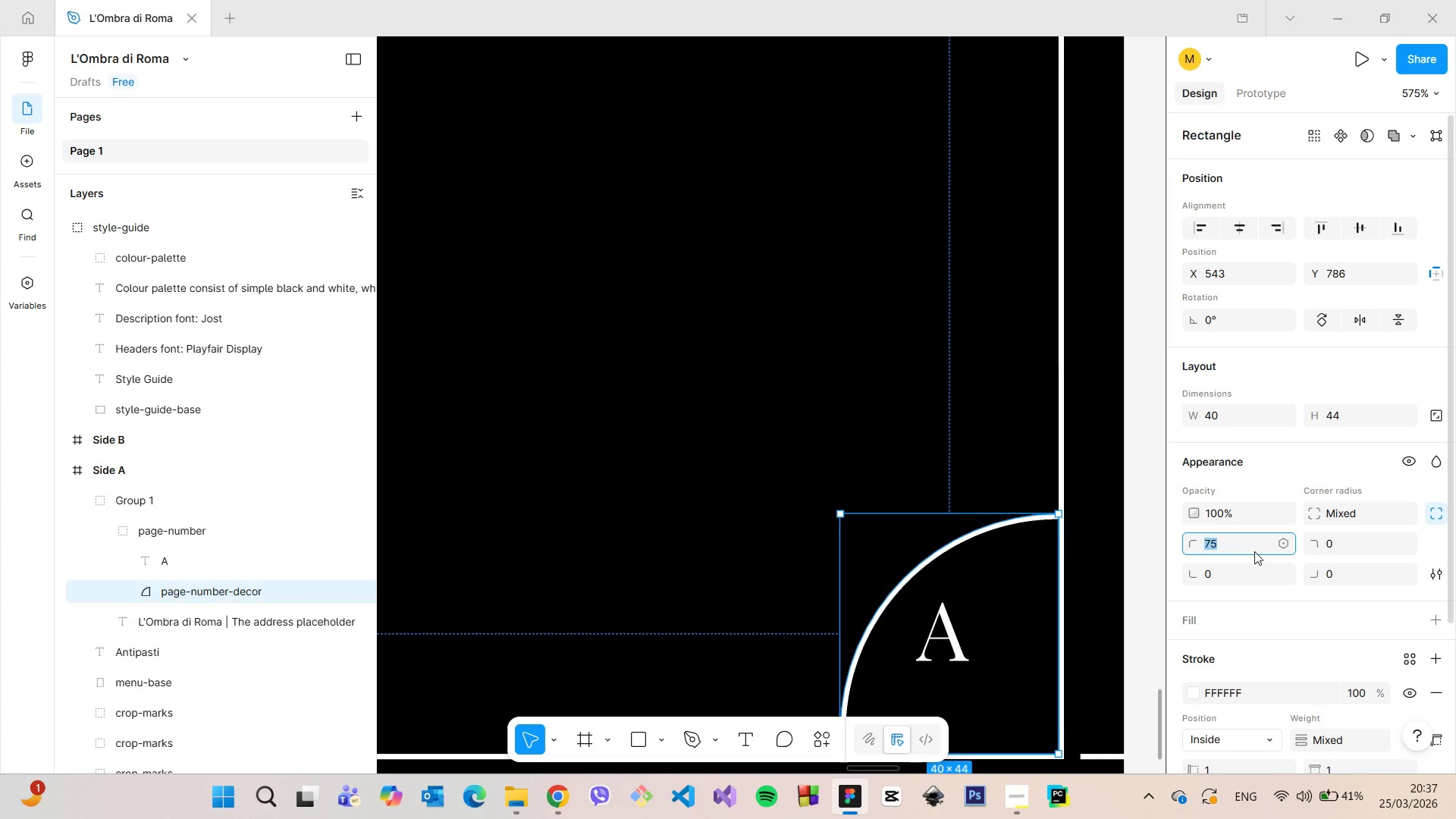 
hold_key(key=ArrowDown, duration=1.52)
 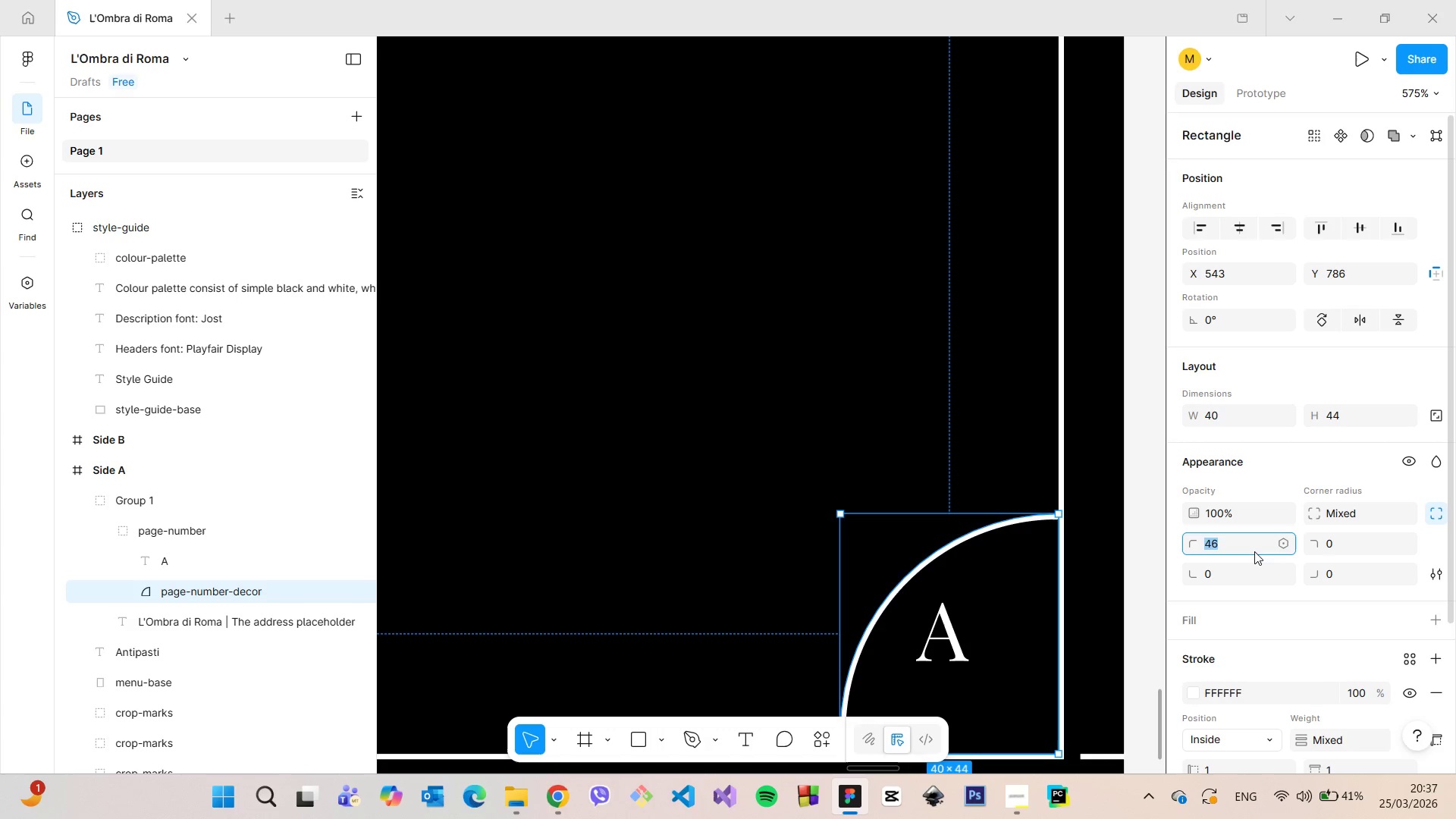 
hold_key(key=ArrowDown, duration=0.67)
 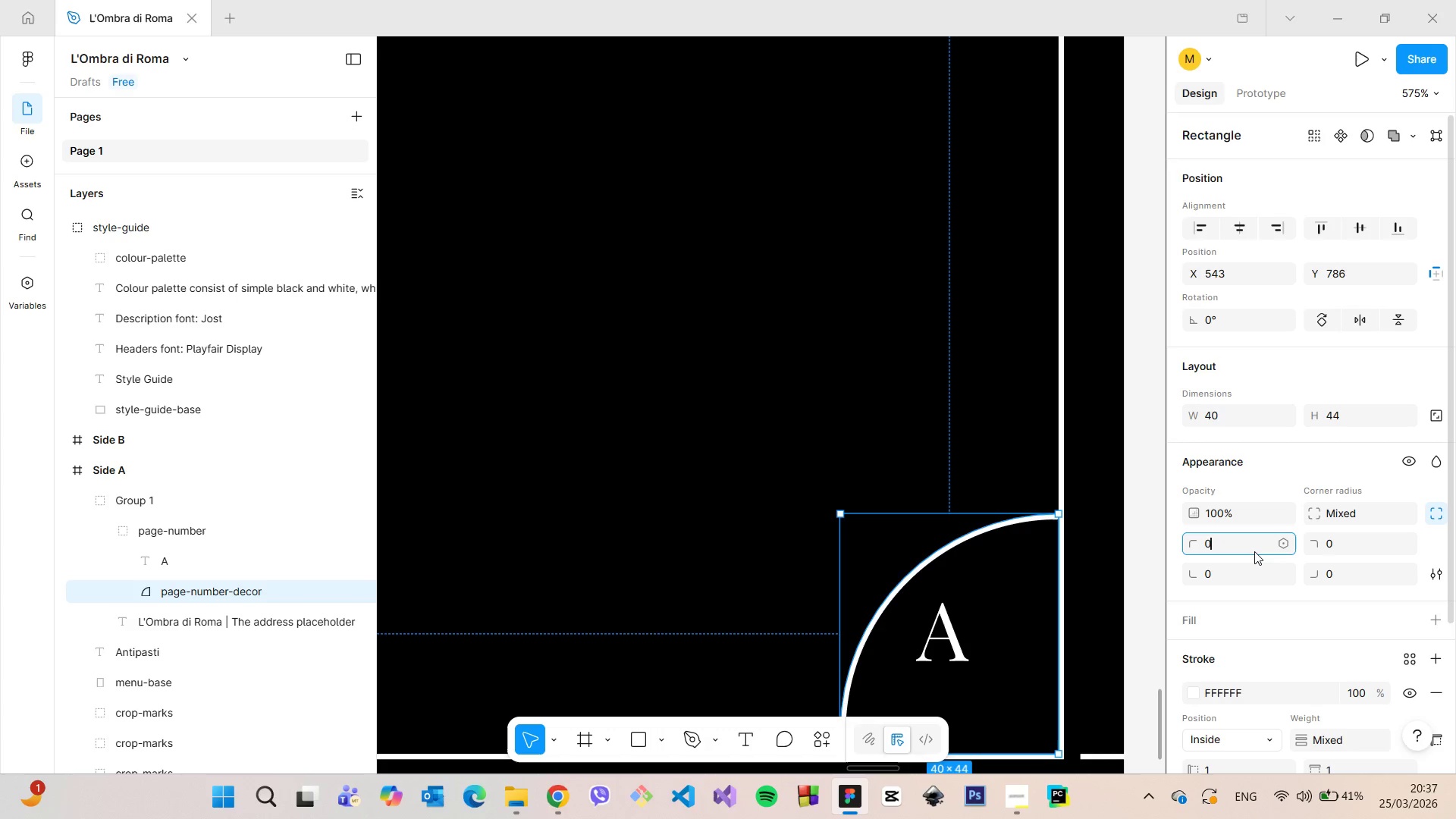 
key(0)
 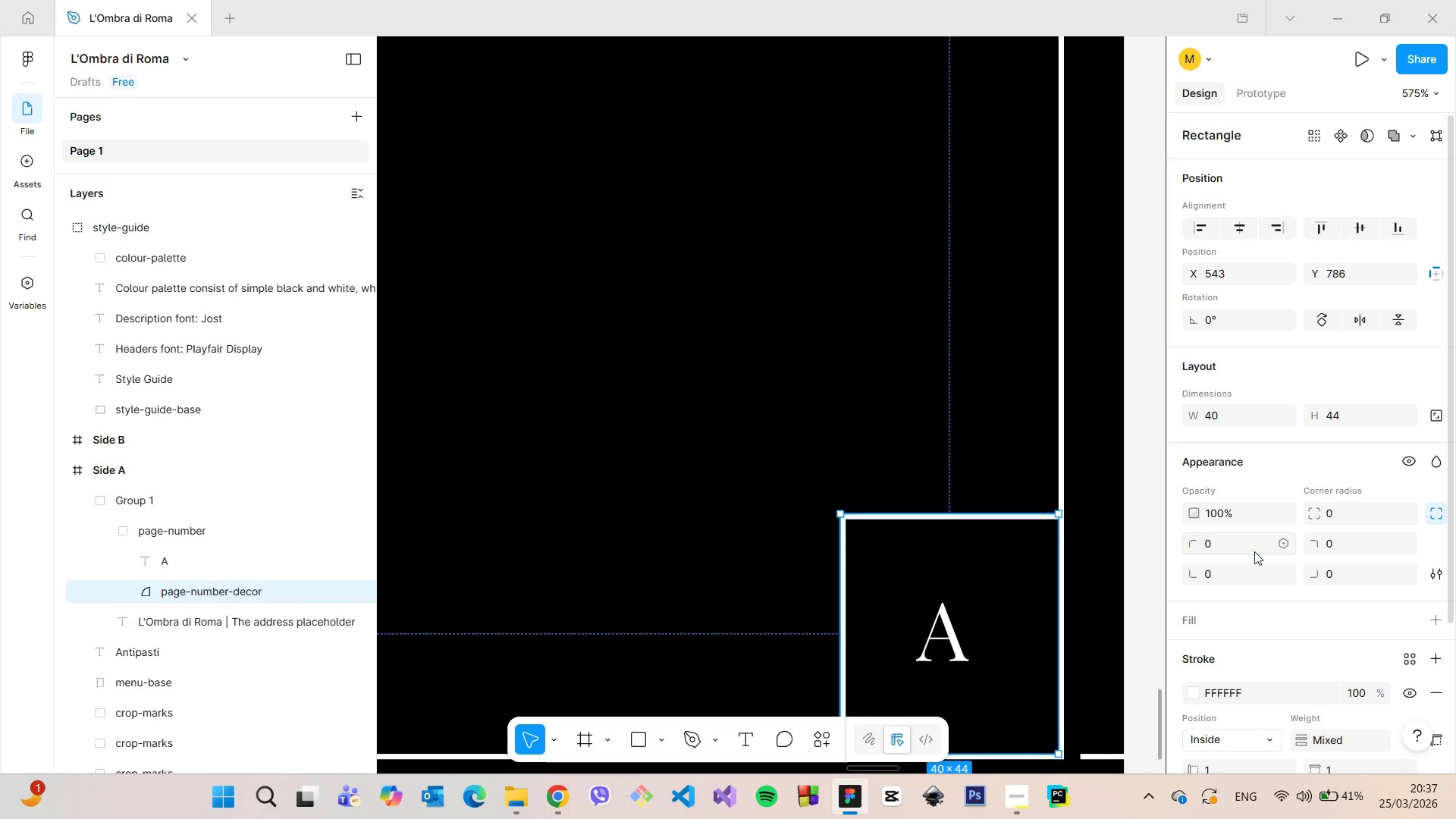 
key(Enter)
 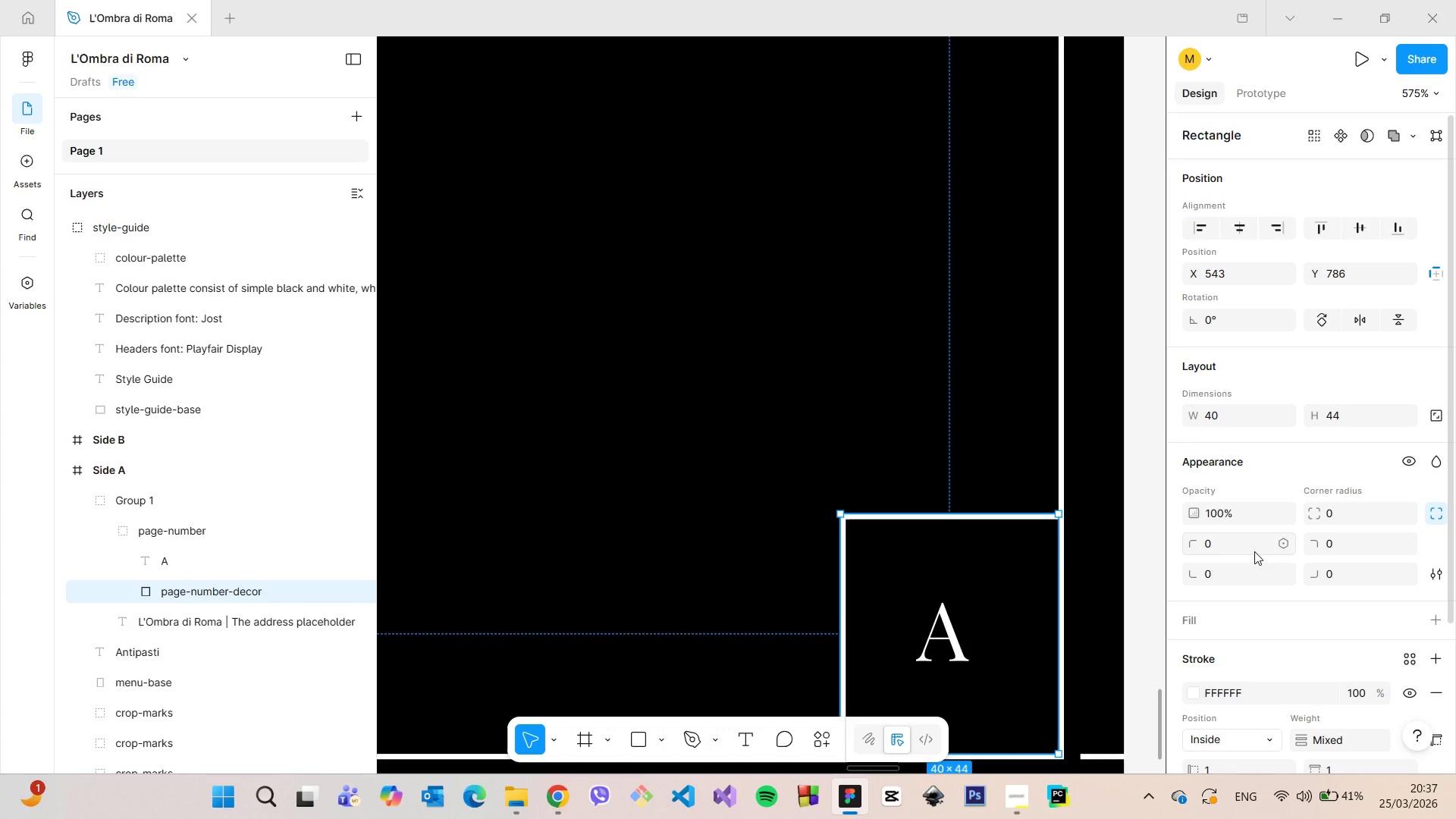 
left_click([1254, 551])
 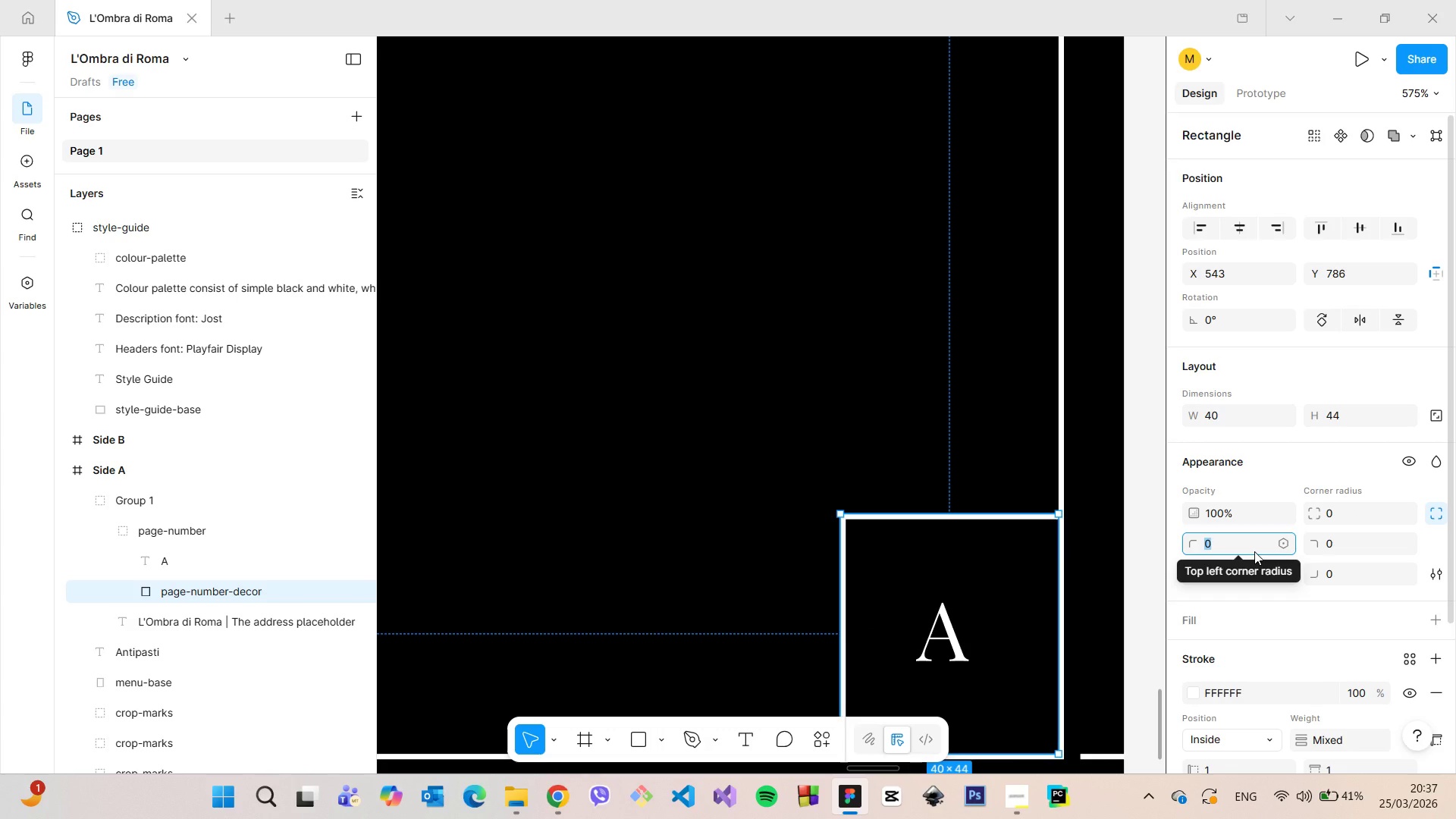 
type(30)
 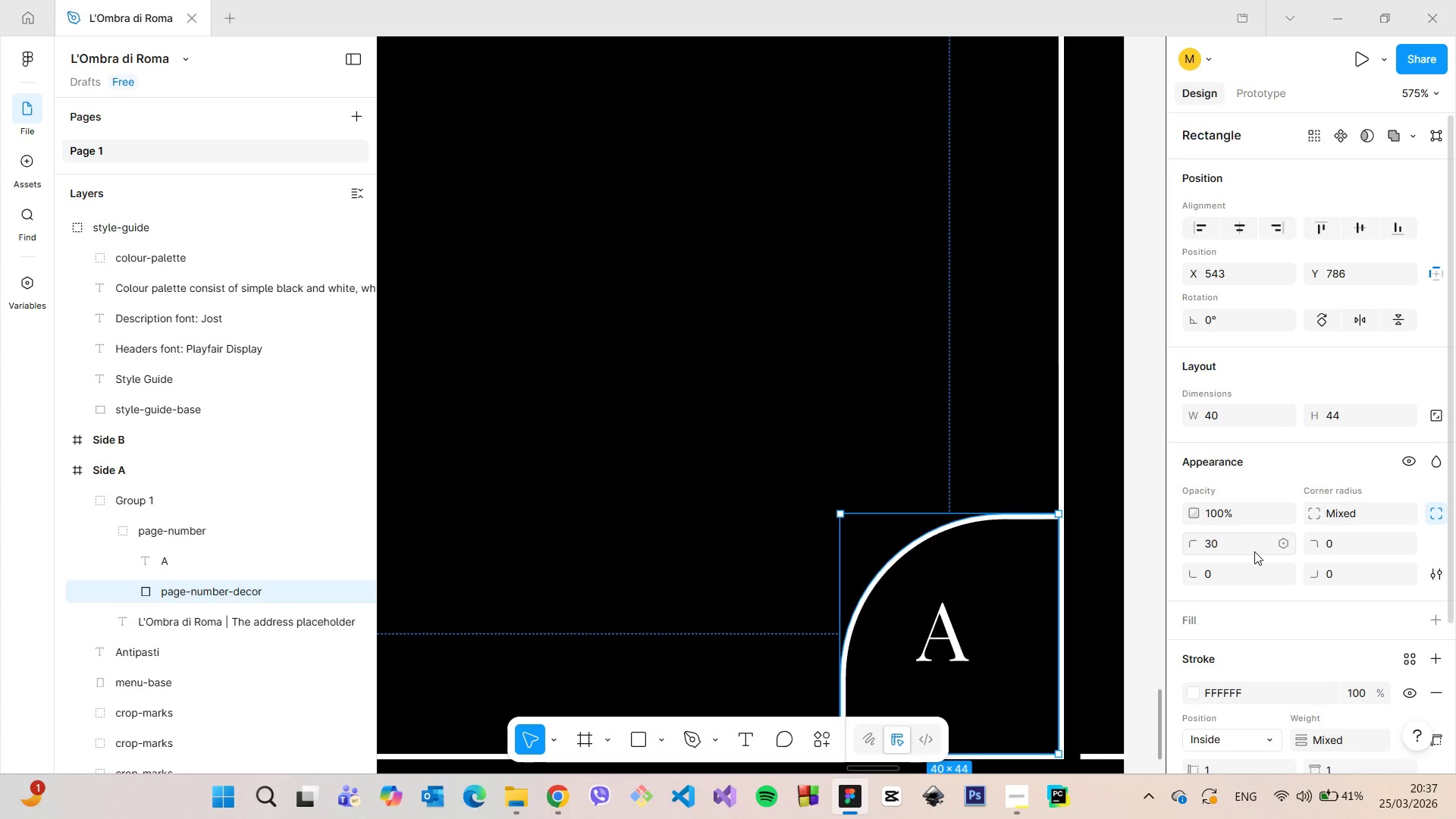 
key(Enter)
 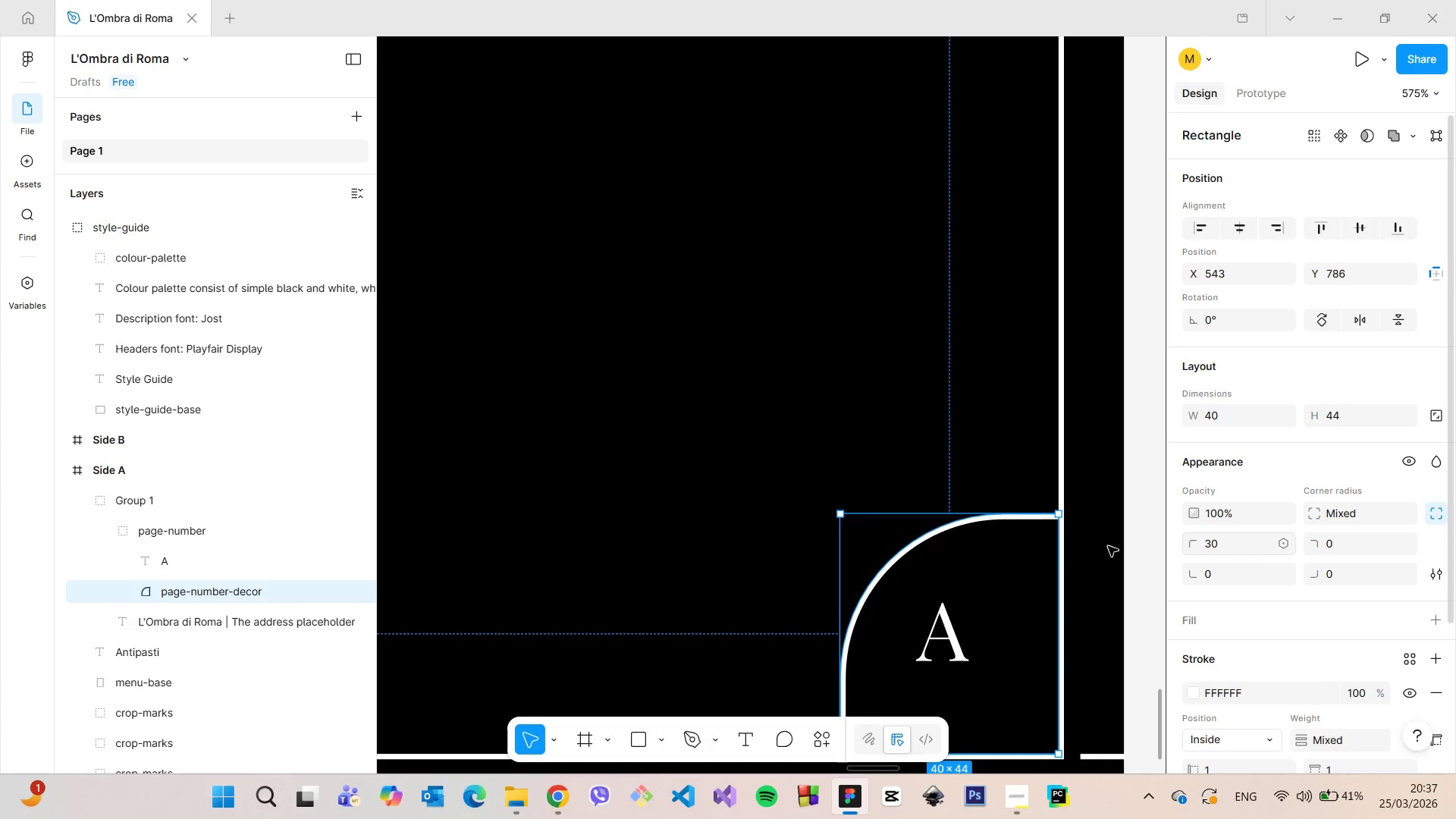 
scroll: coordinate [975, 530], scroll_direction: down, amount: 8.0
 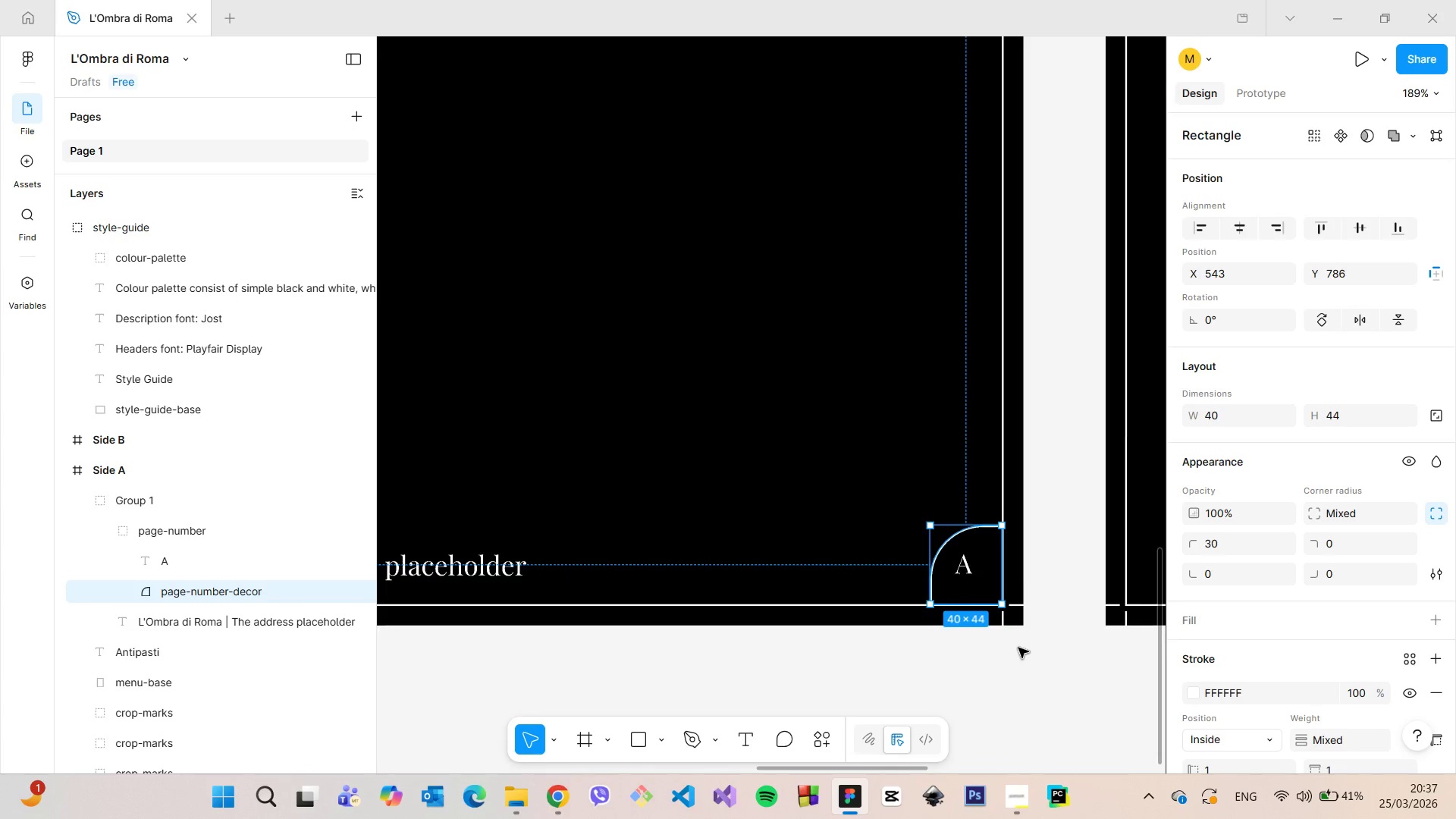 
left_click([1018, 648])
 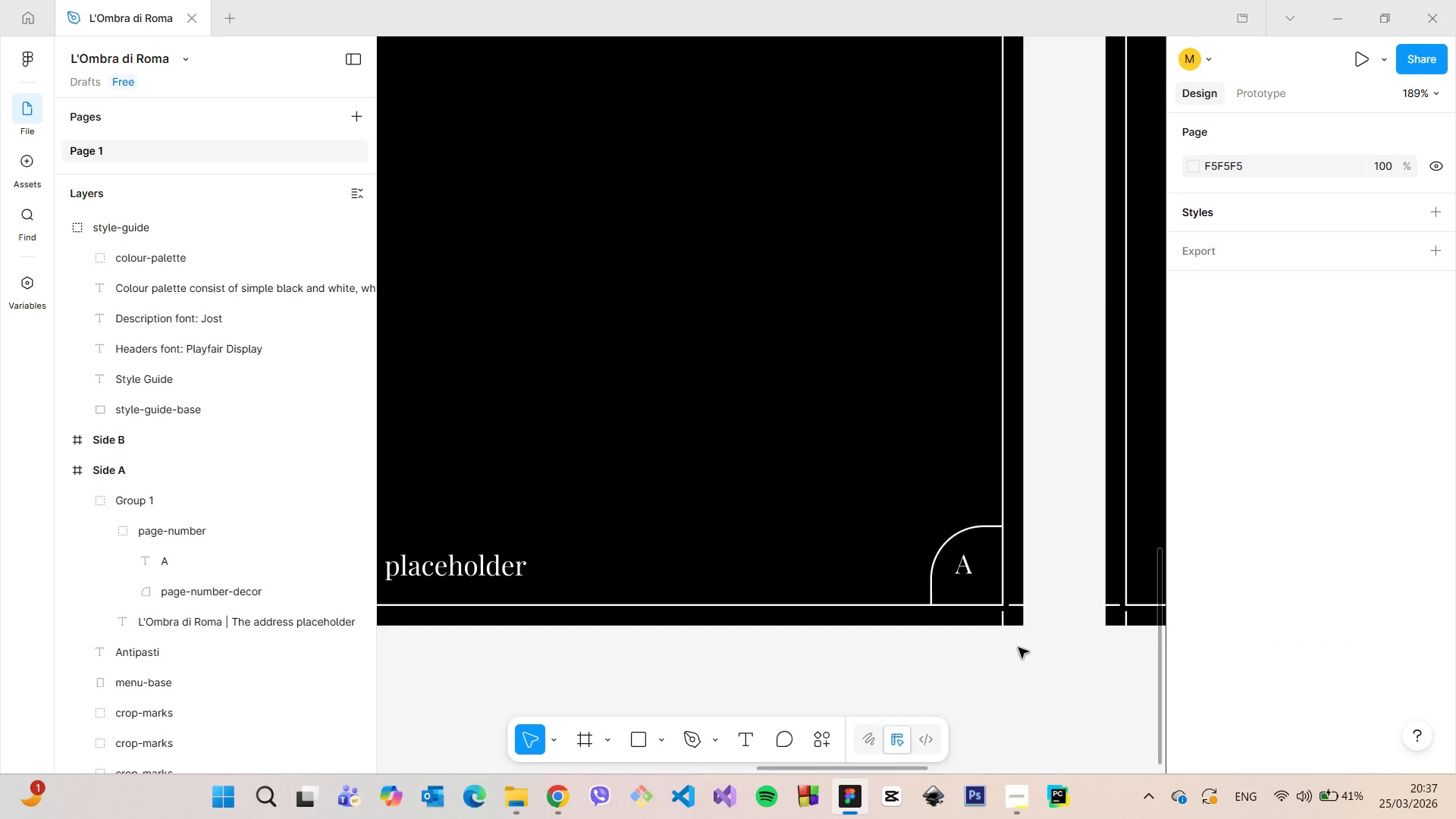 
scroll: coordinate [1018, 648], scroll_direction: down, amount: 4.0
 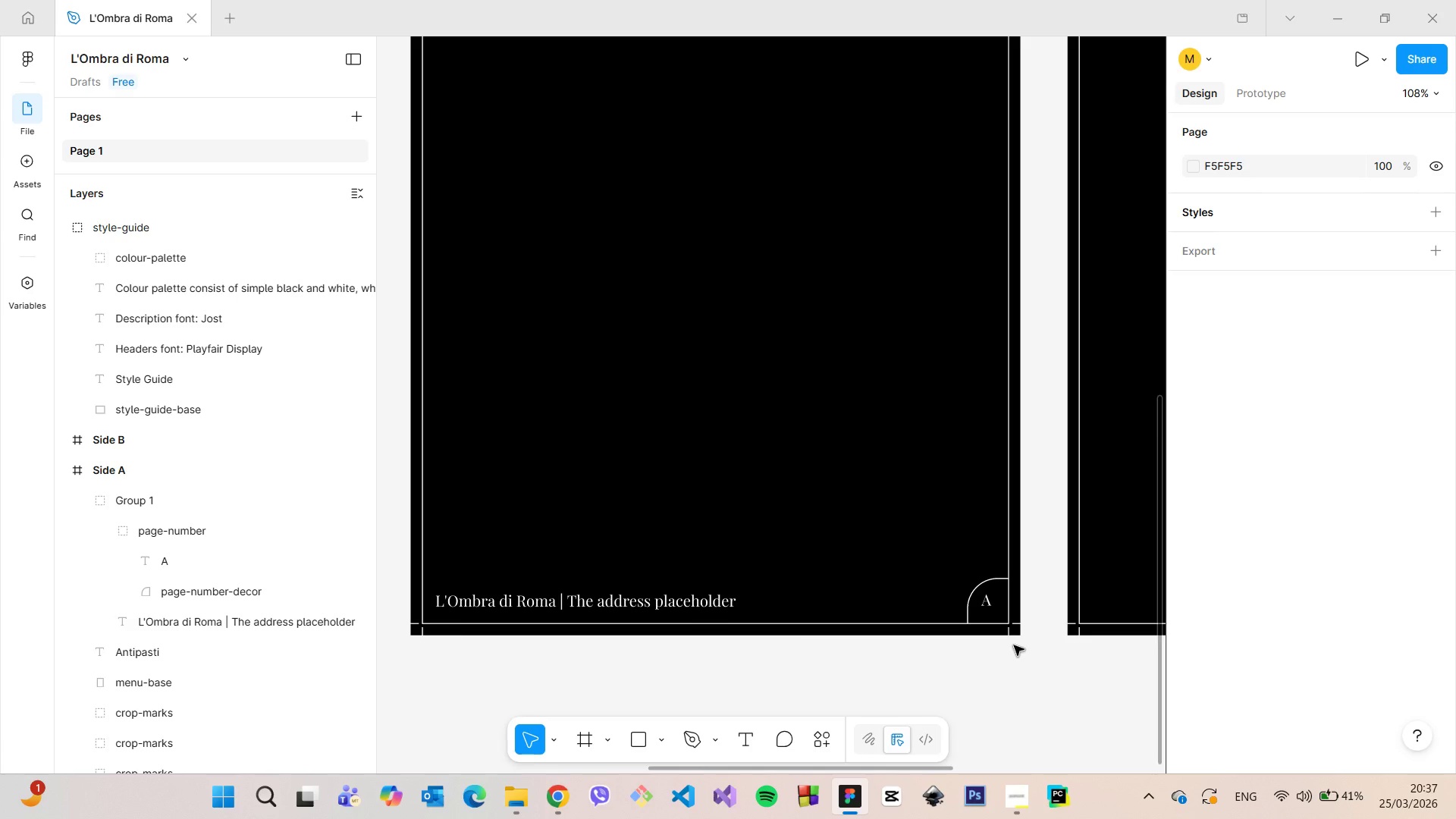 
scroll: coordinate [1014, 645], scroll_direction: up, amount: 11.0
 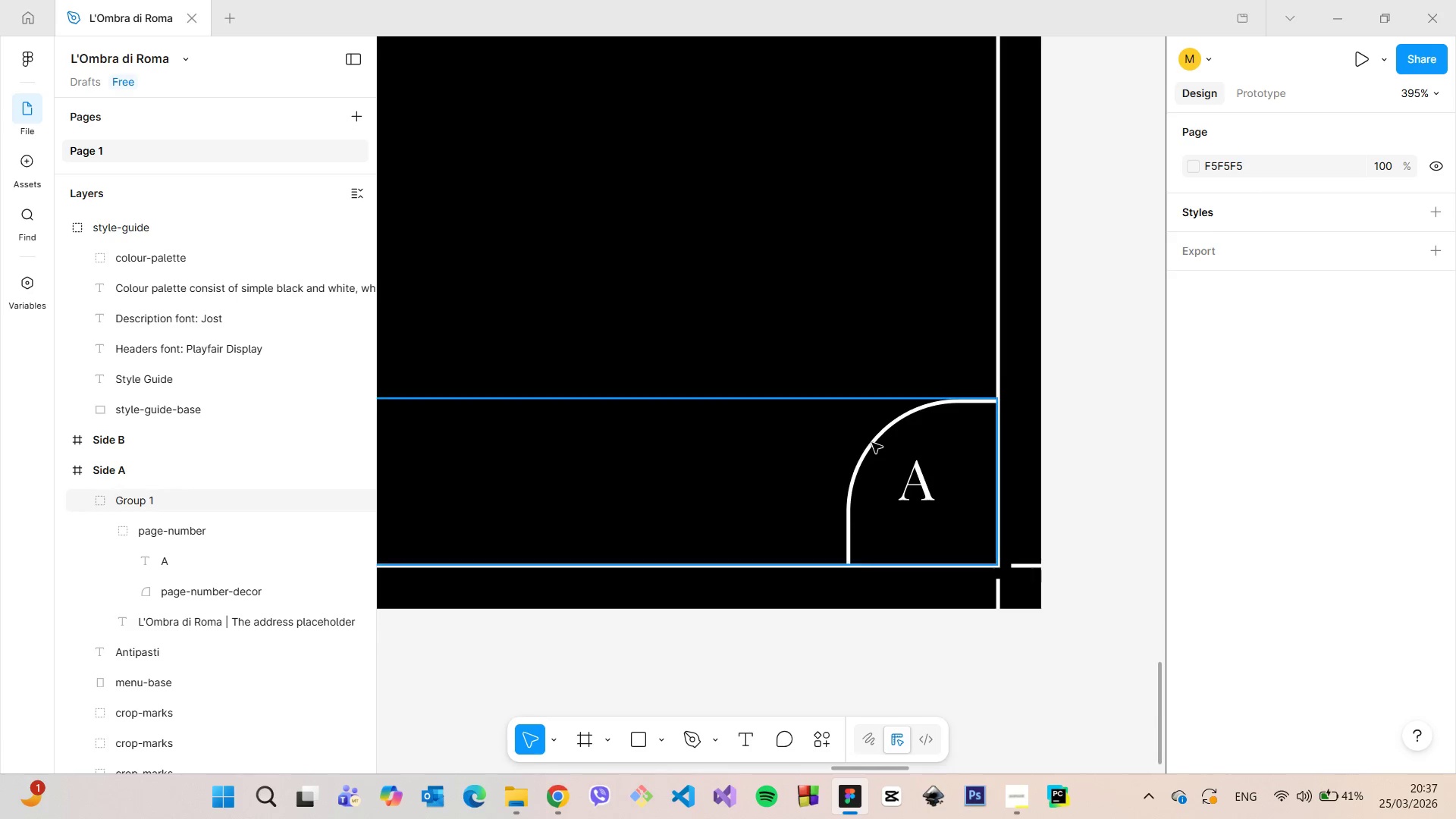 
double_click([872, 443])
 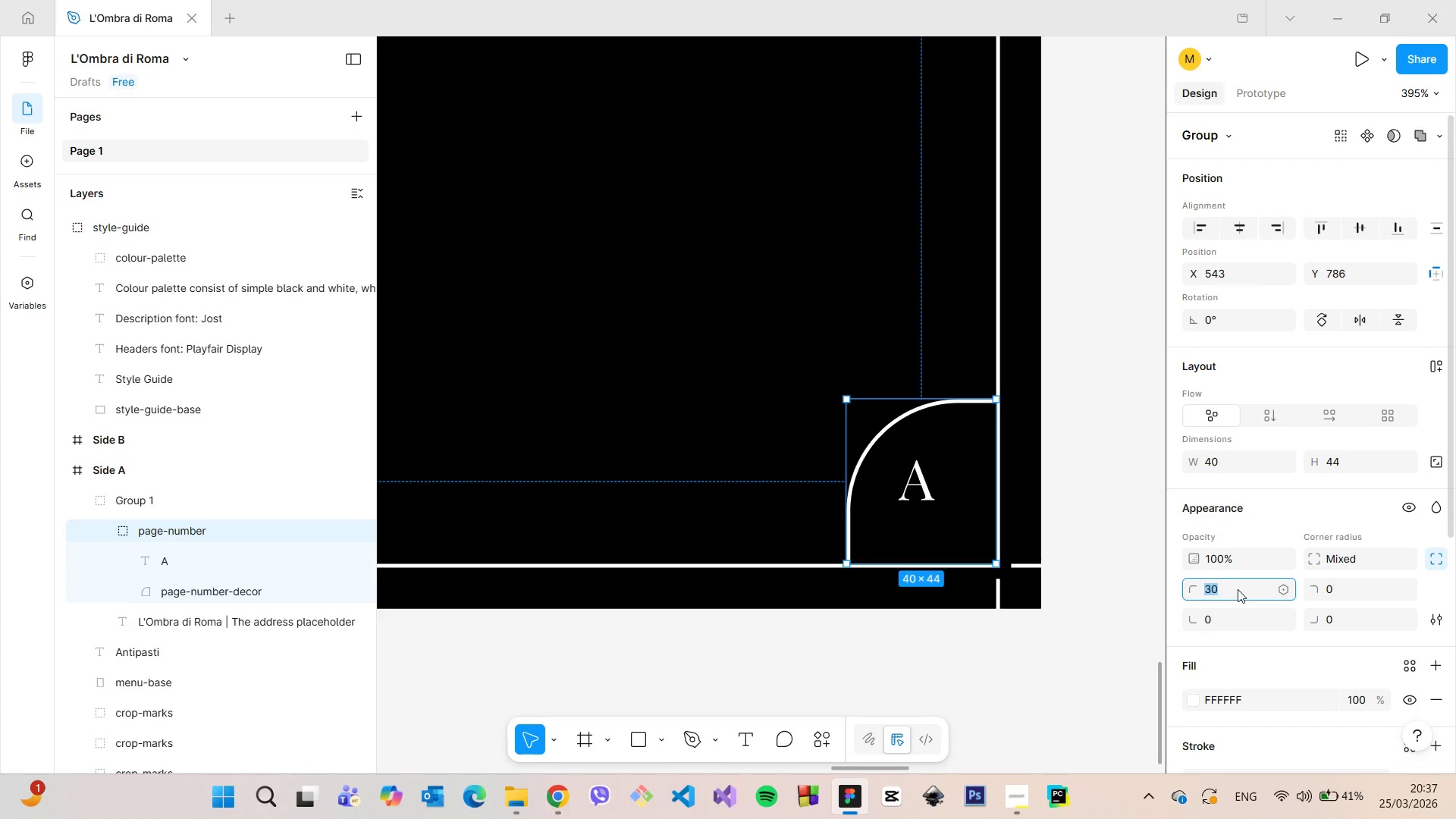 
type(50)
 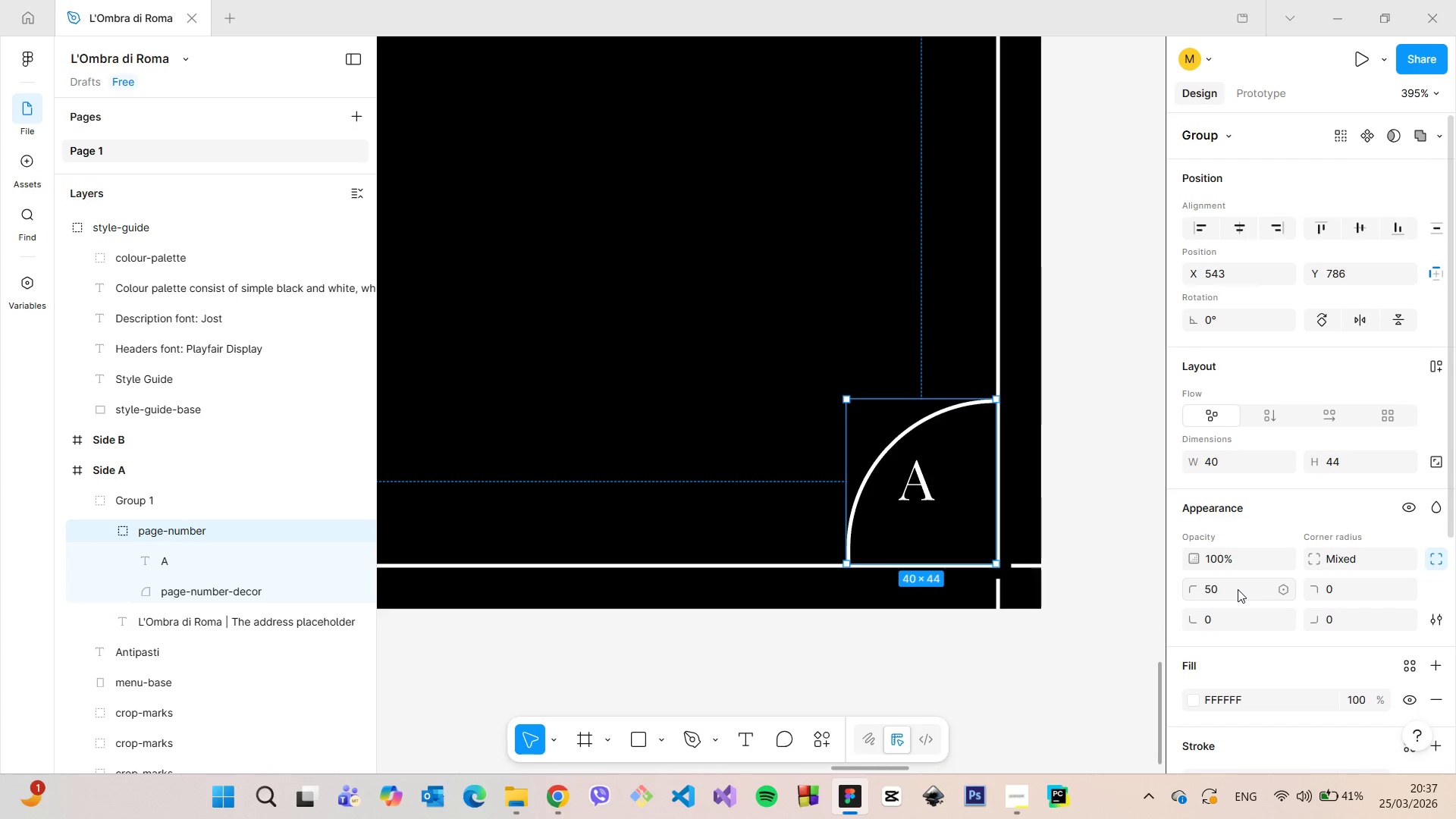 
key(Enter)
 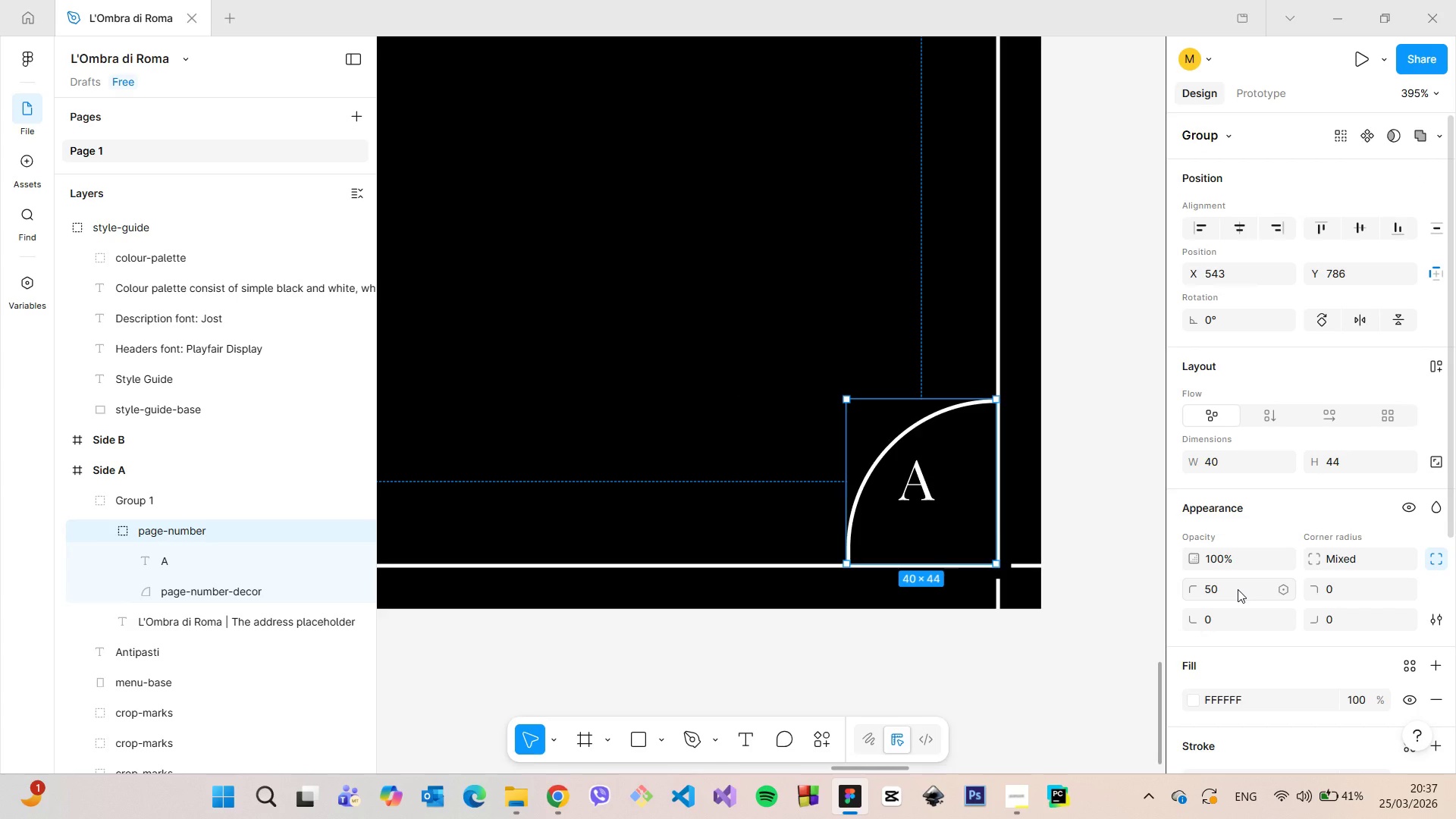 
left_click([1238, 589])
 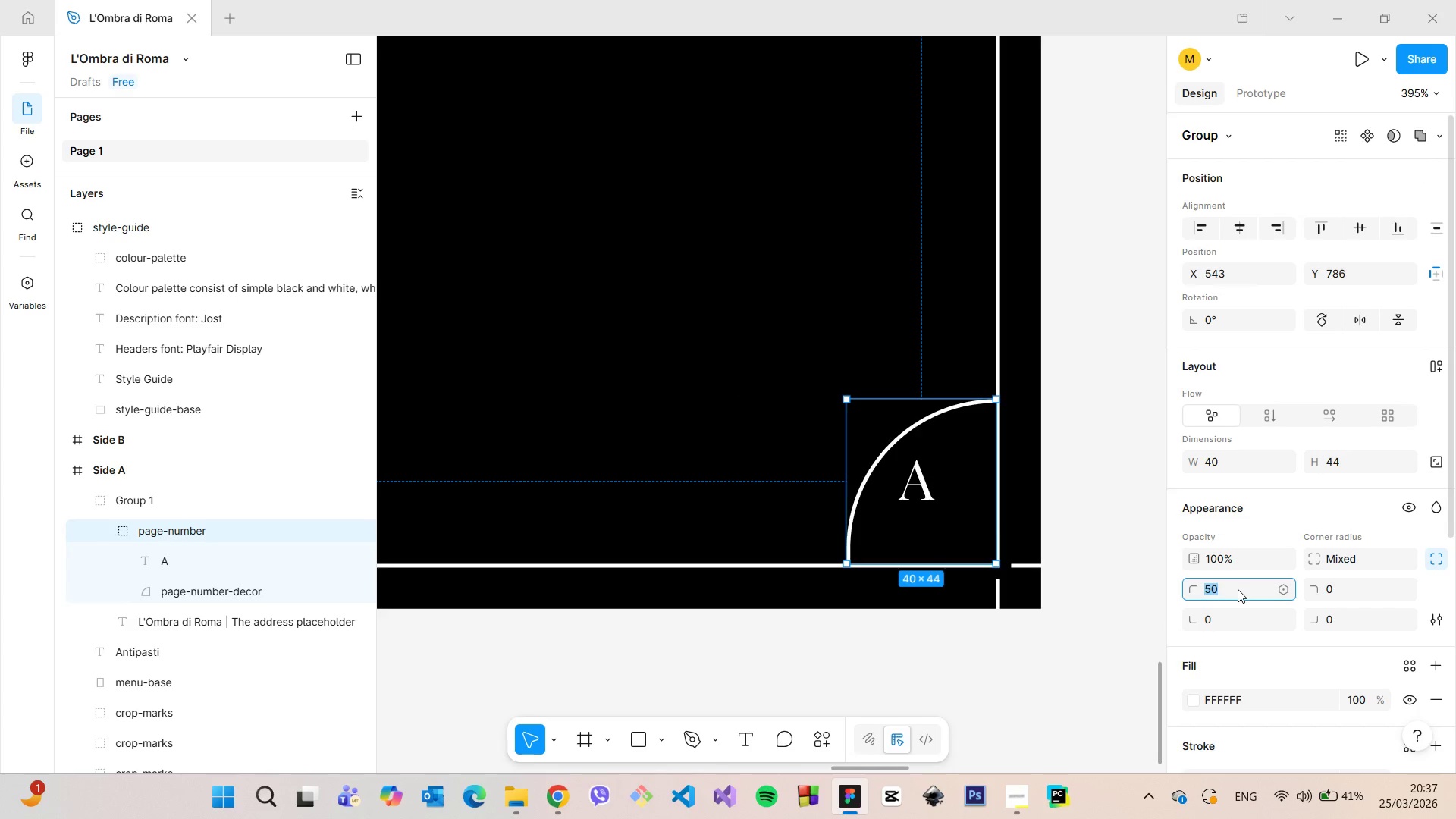 
type(40)
 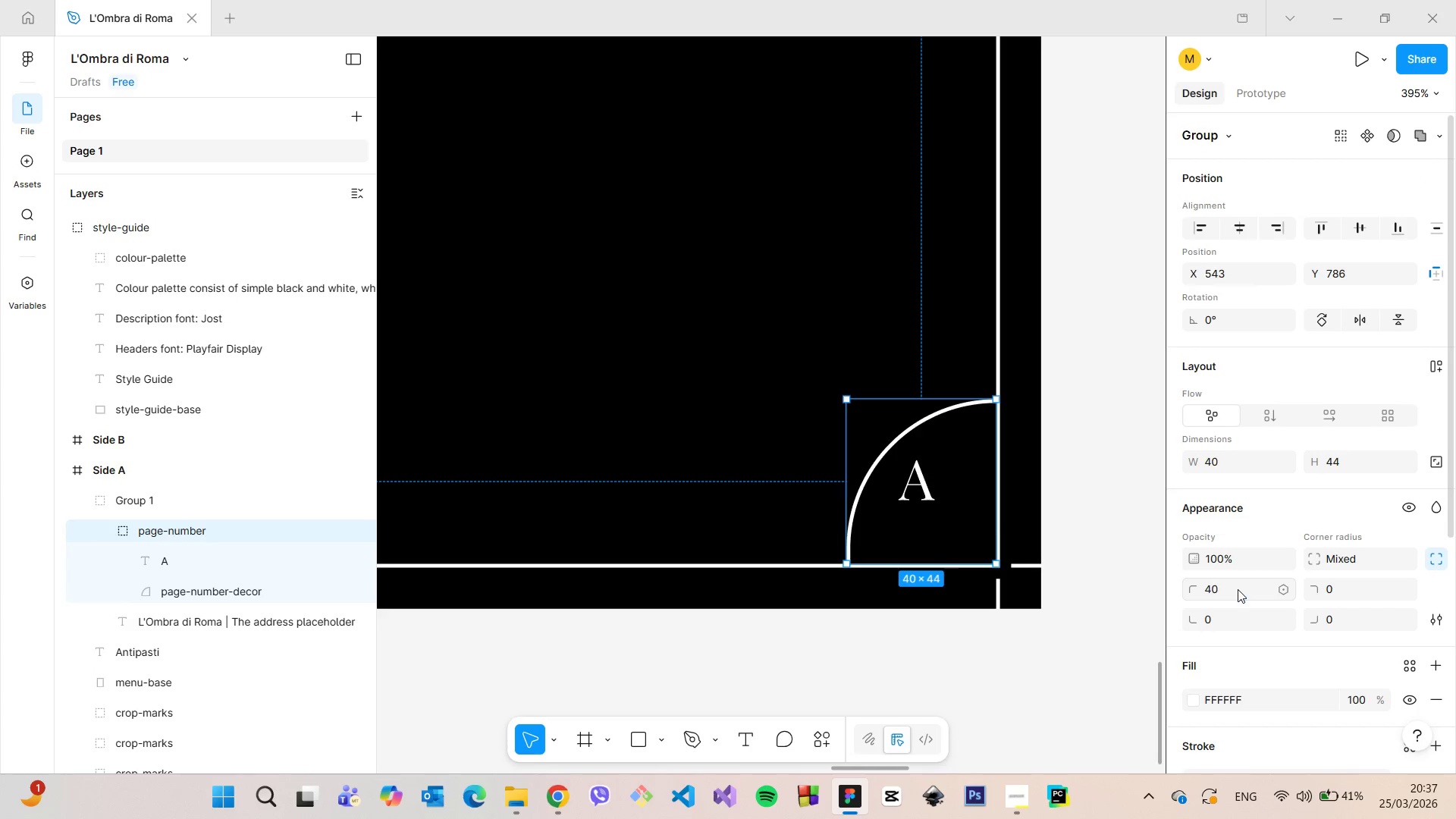 
key(Enter)